 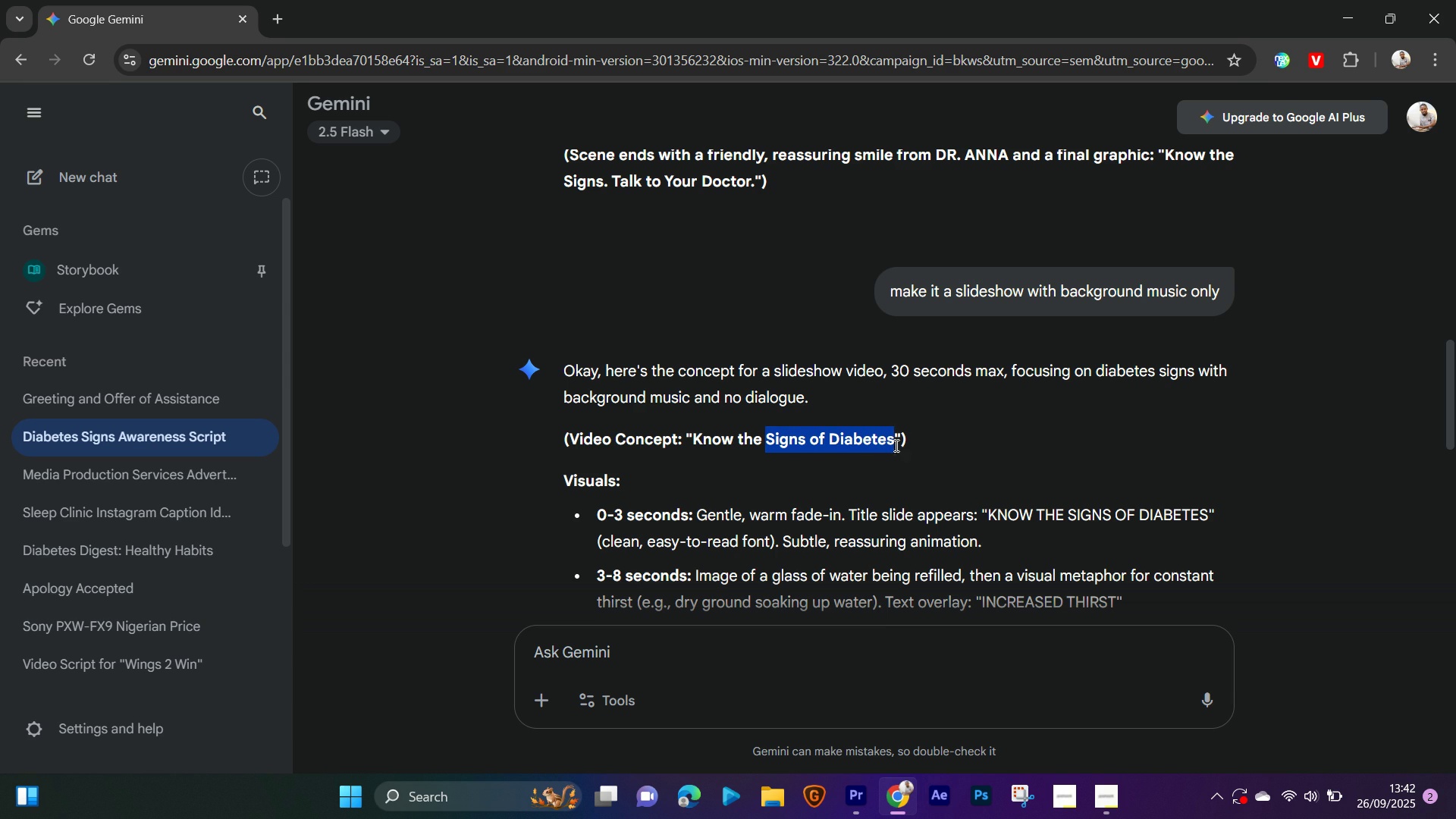 
key(Control+C)
 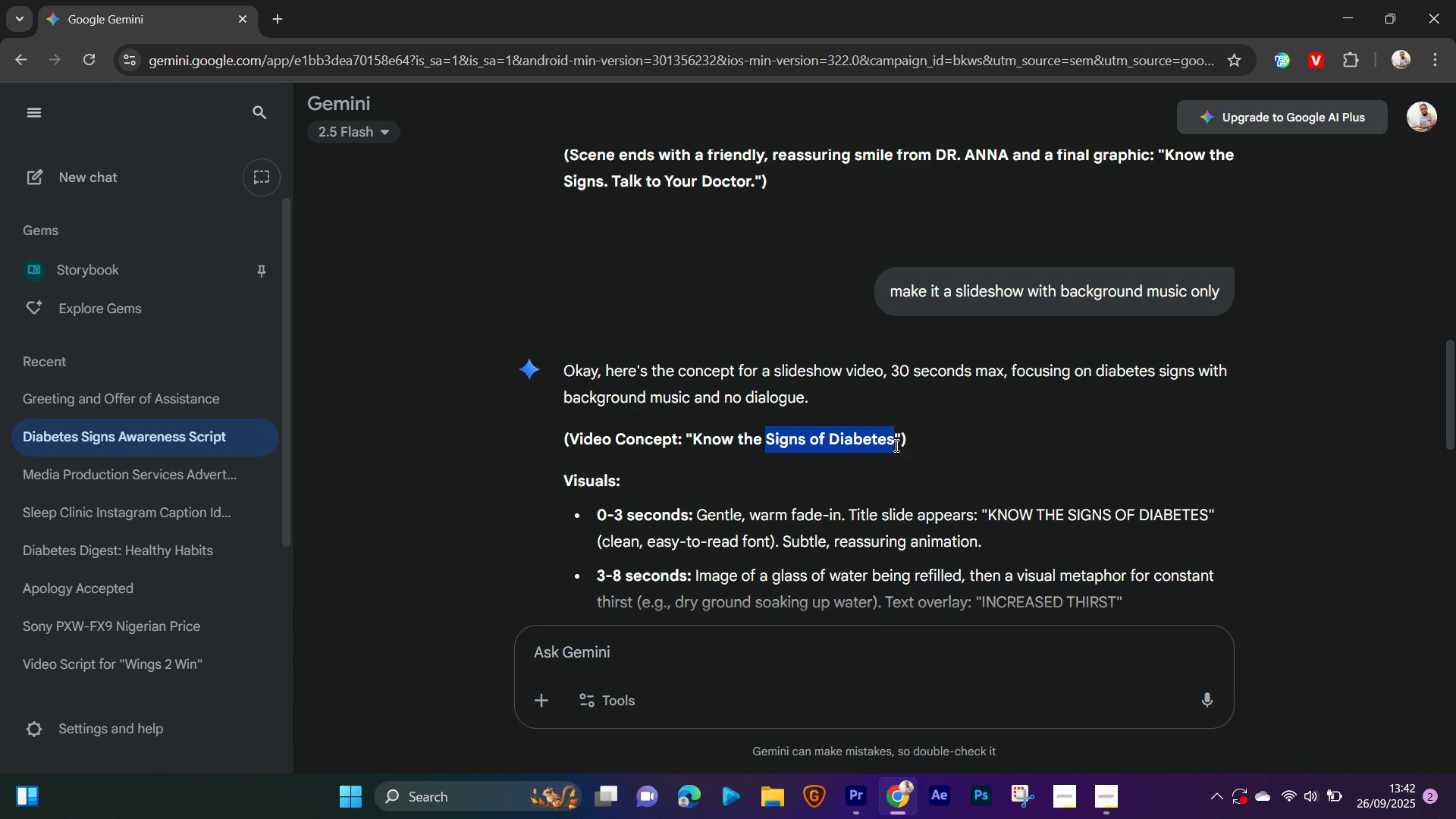 
key(Control+C)
 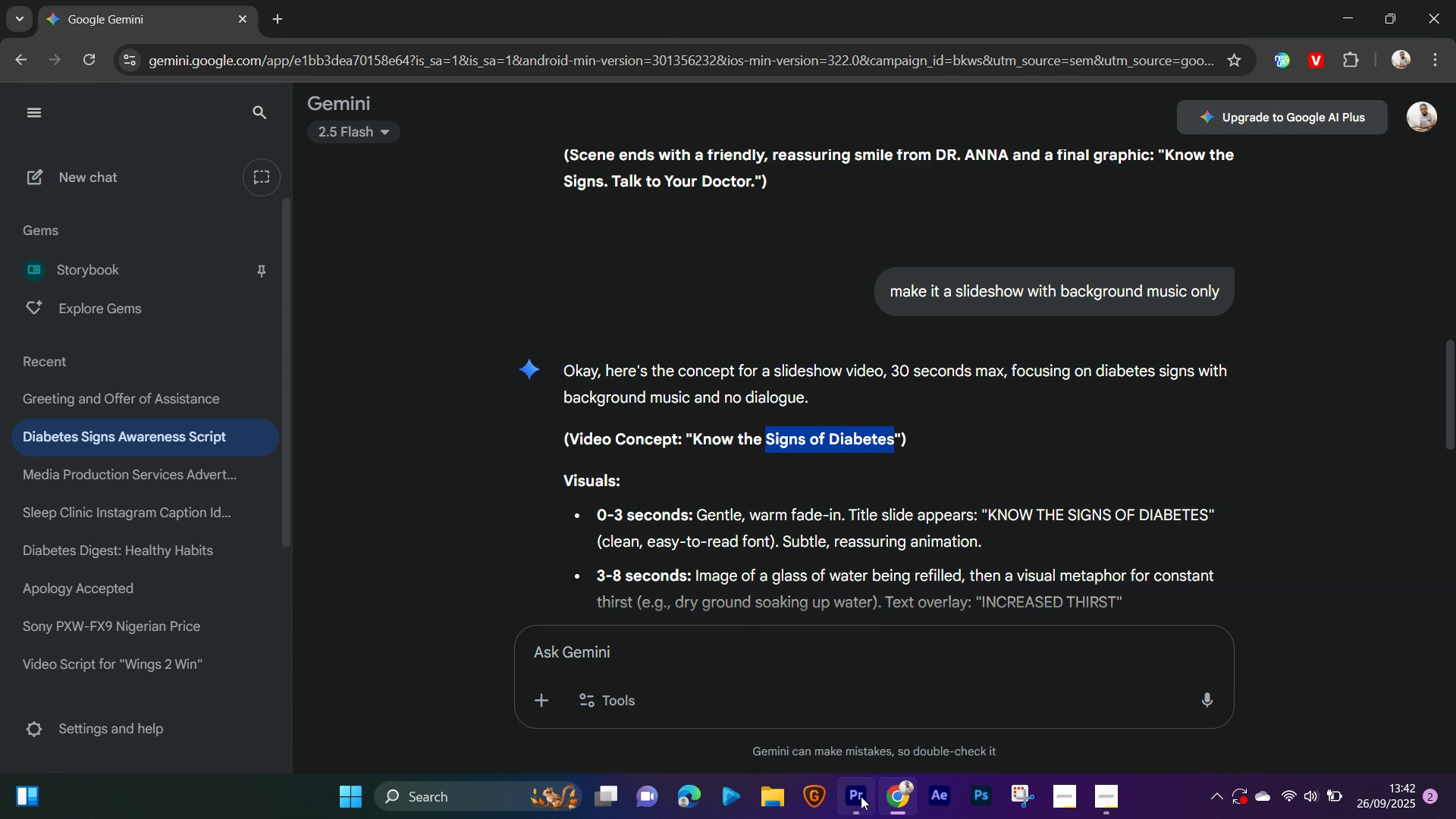 
left_click([861, 797])
 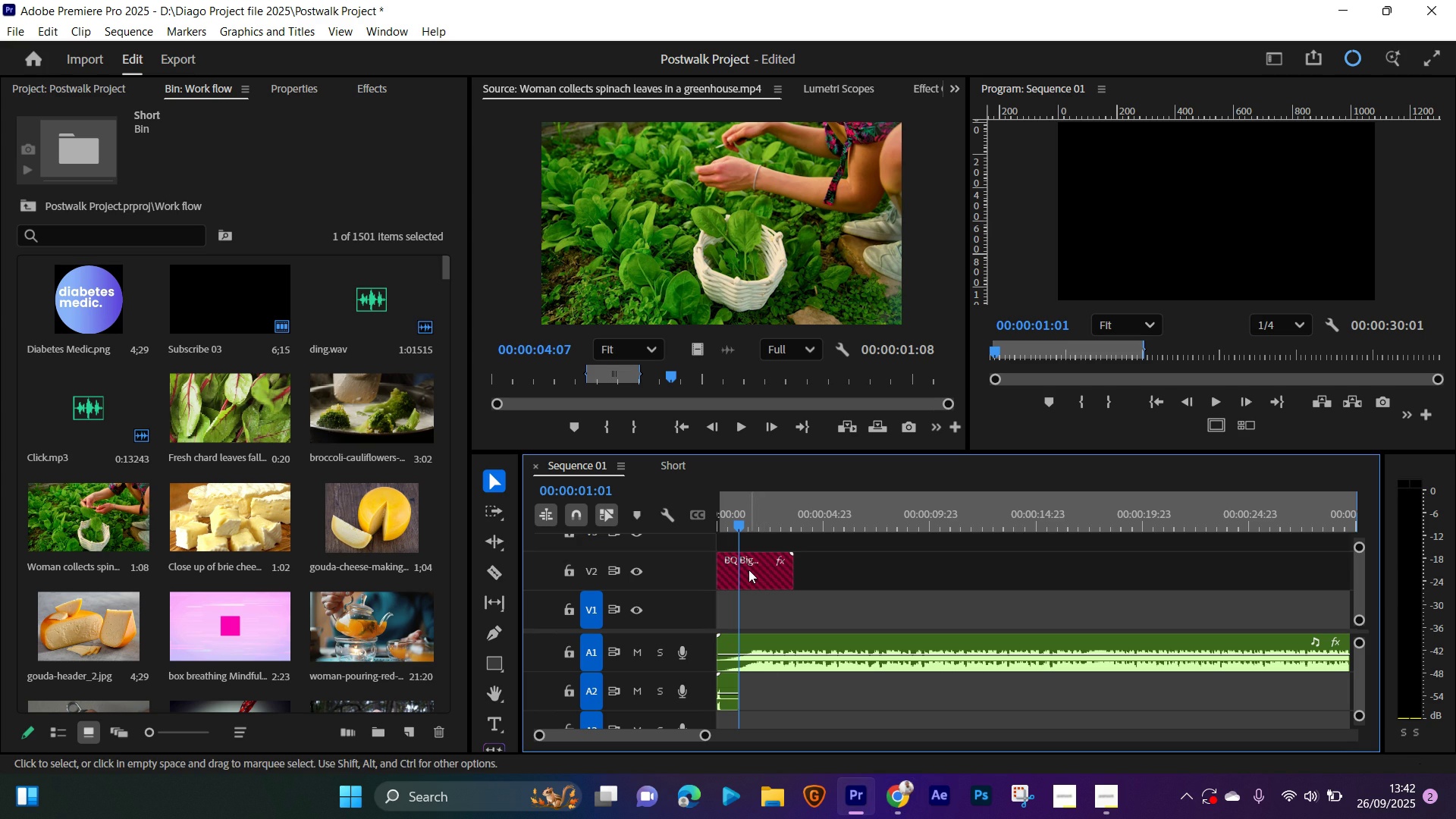 
left_click([748, 570])
 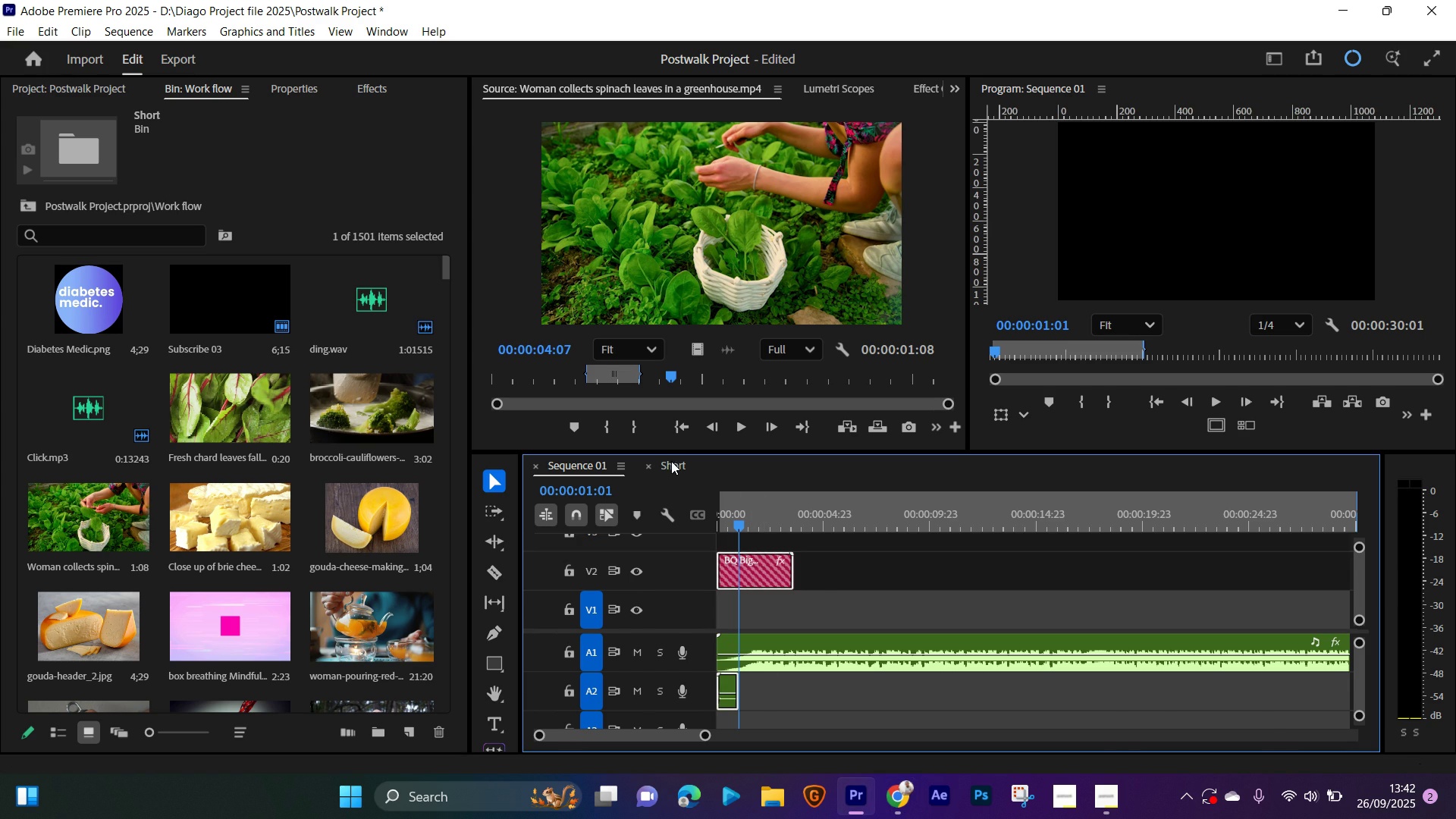 
left_click([673, 461])
 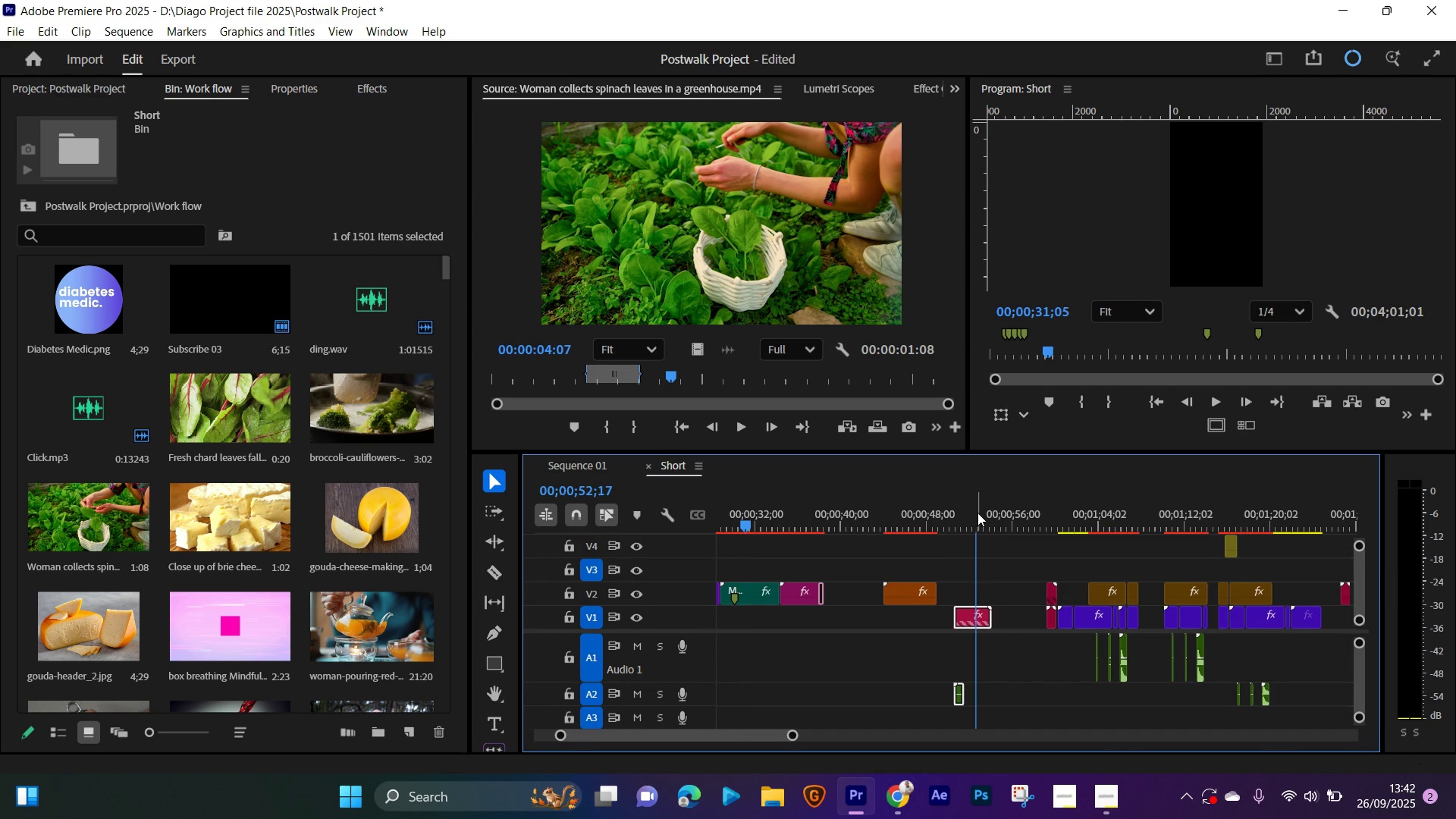 
left_click([977, 513])
 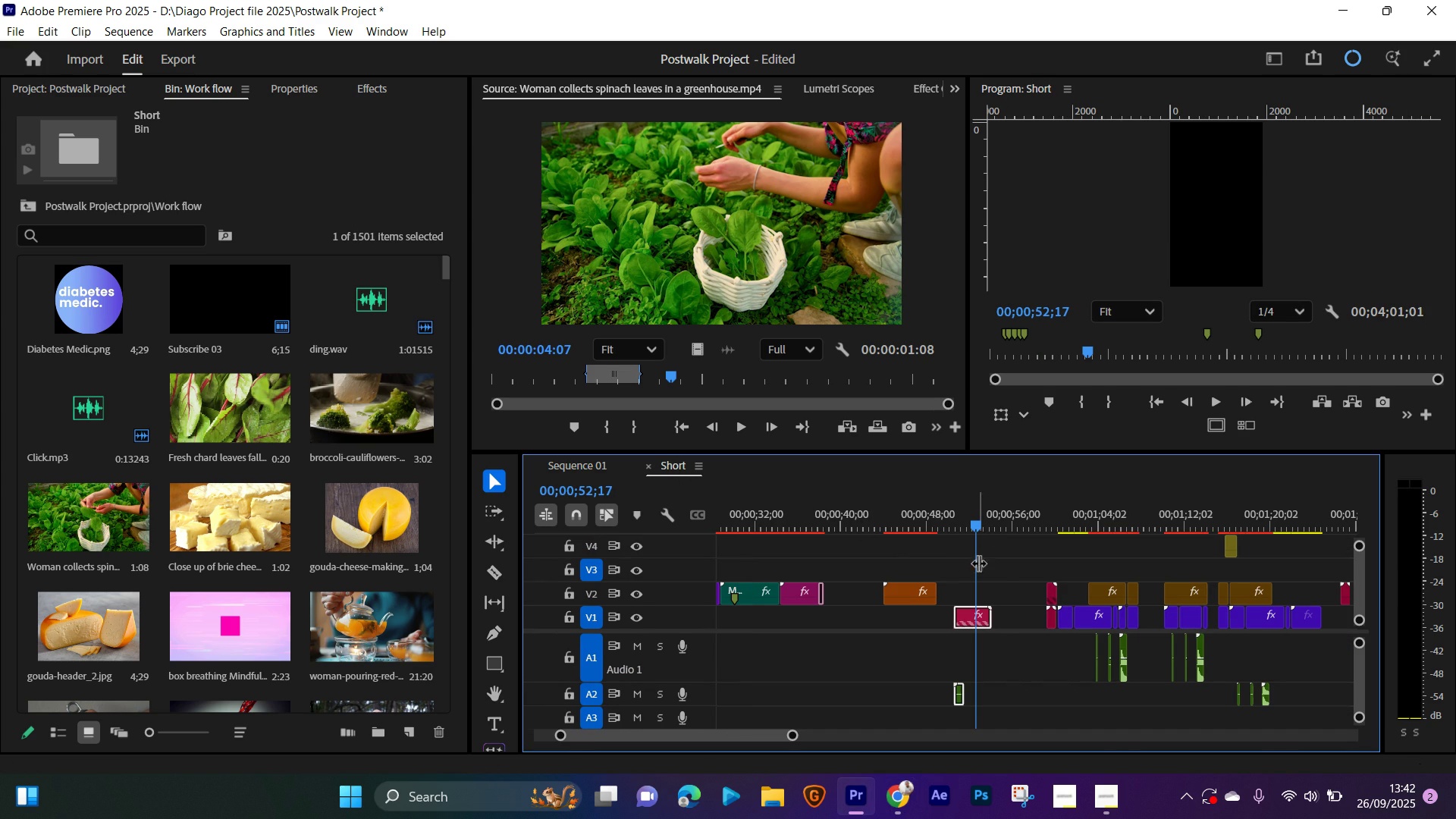 
left_click([999, 569])
 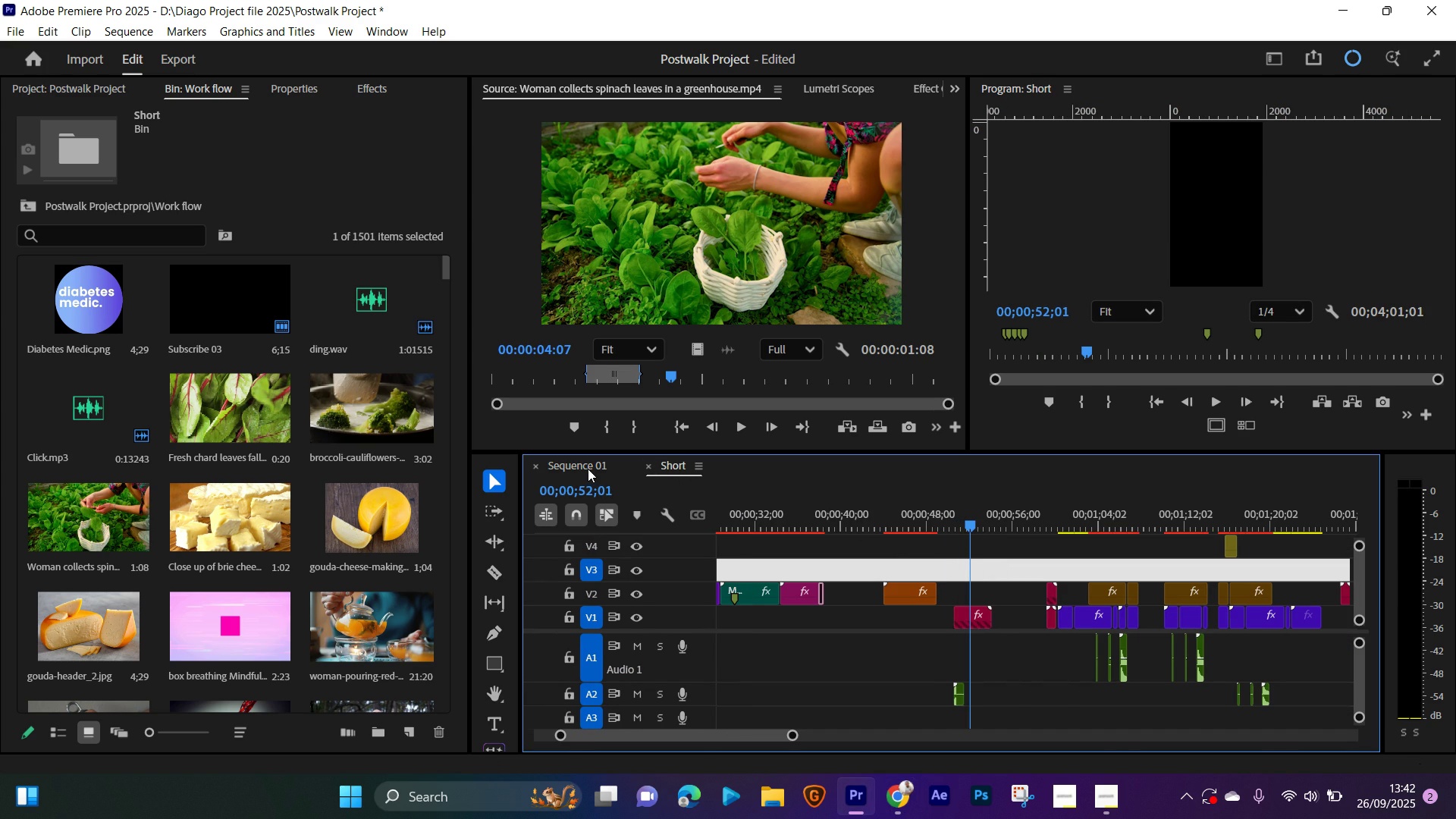 
left_click([582, 469])
 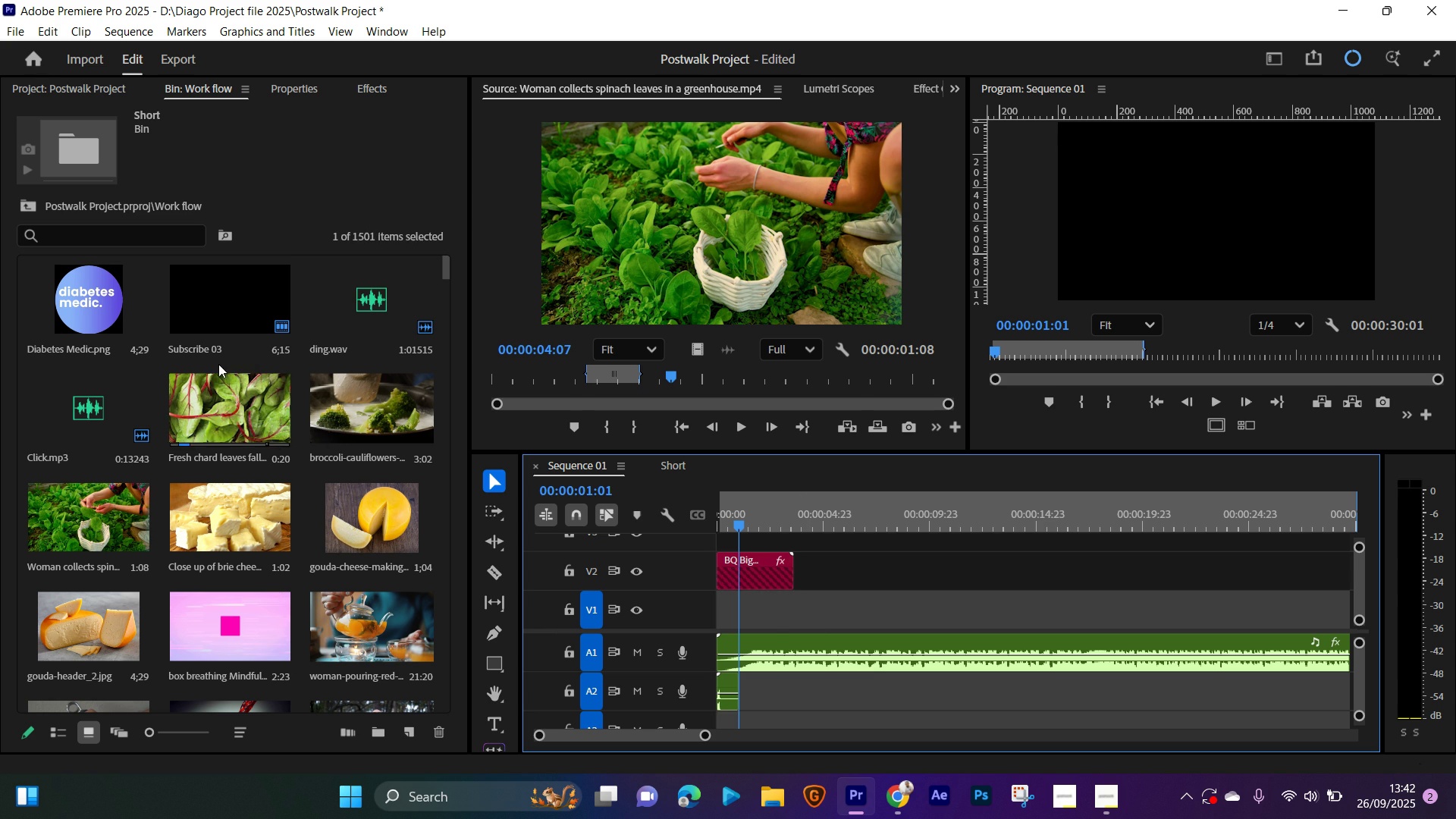 
left_click([142, 242])
 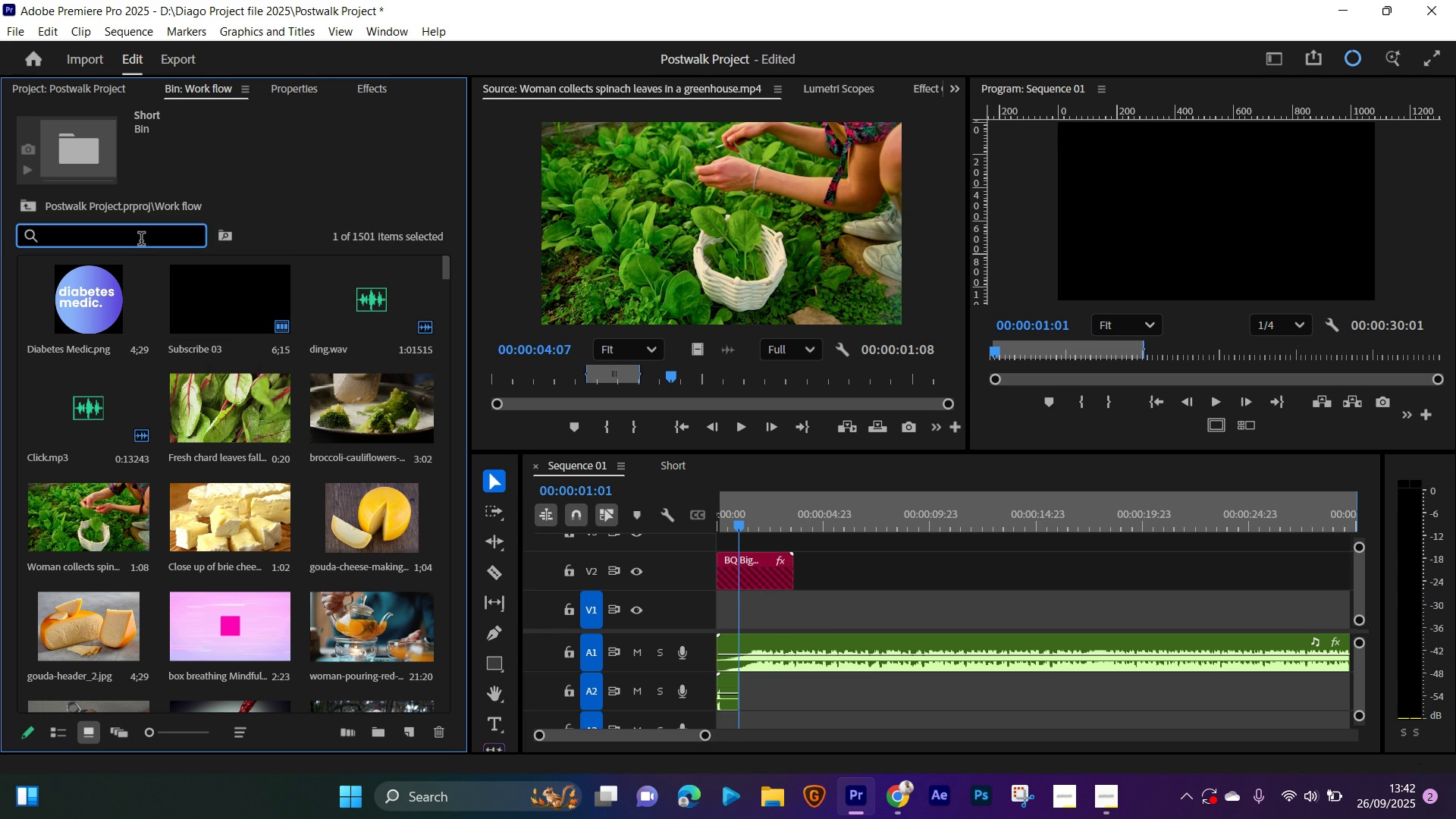 
type(sugar)
 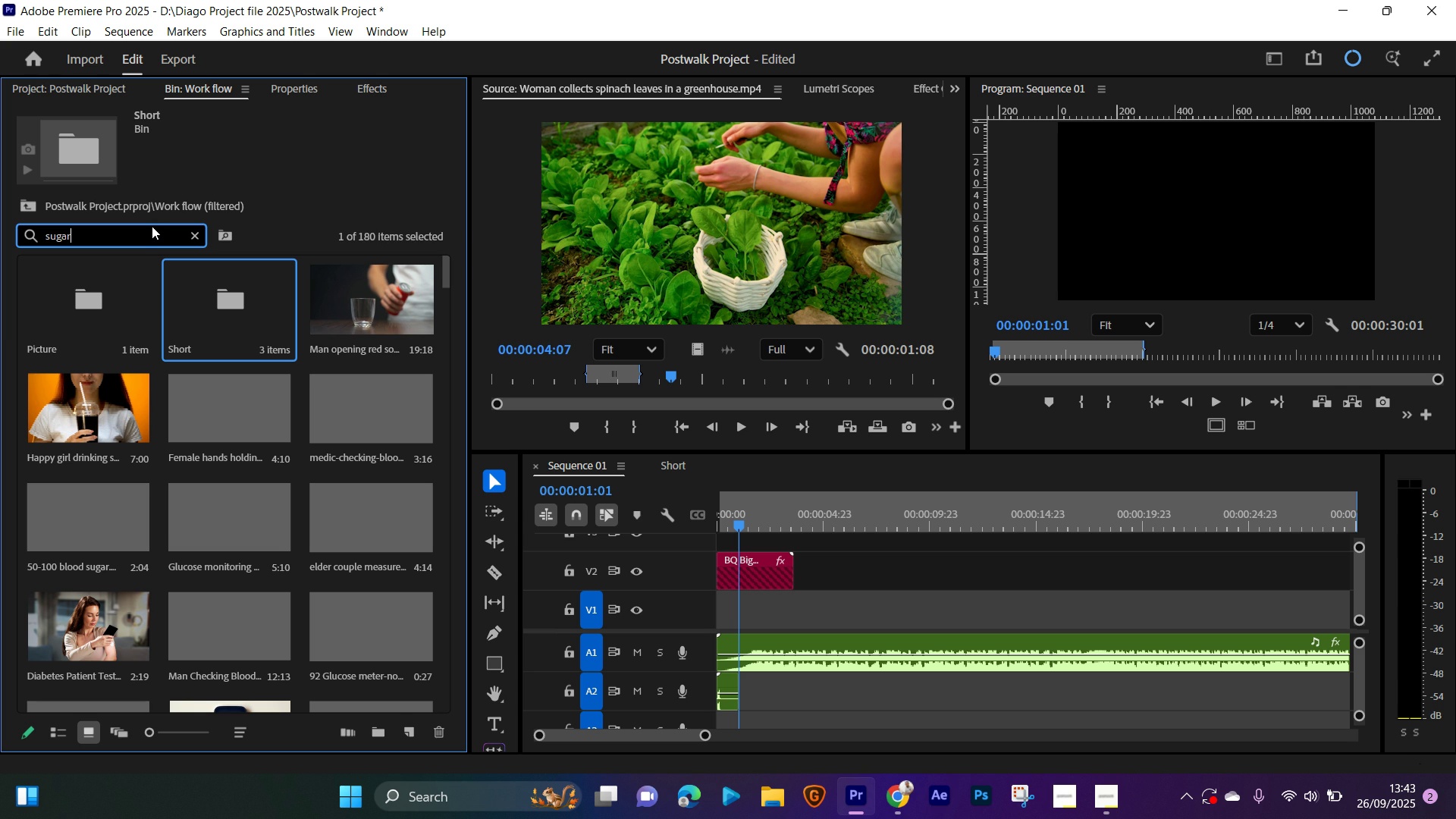 
wait(20.15)
 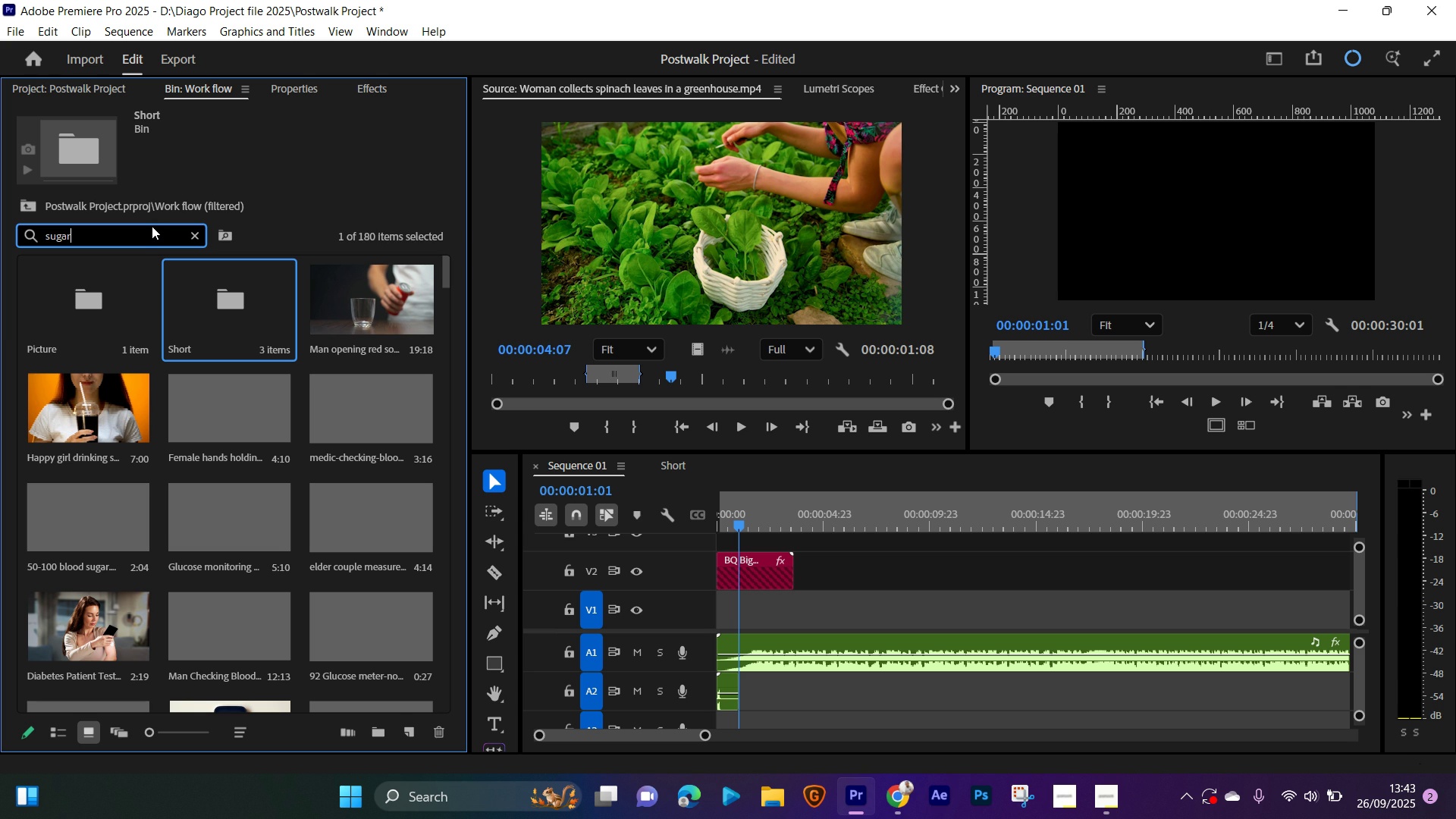 
left_click([262, 436])
 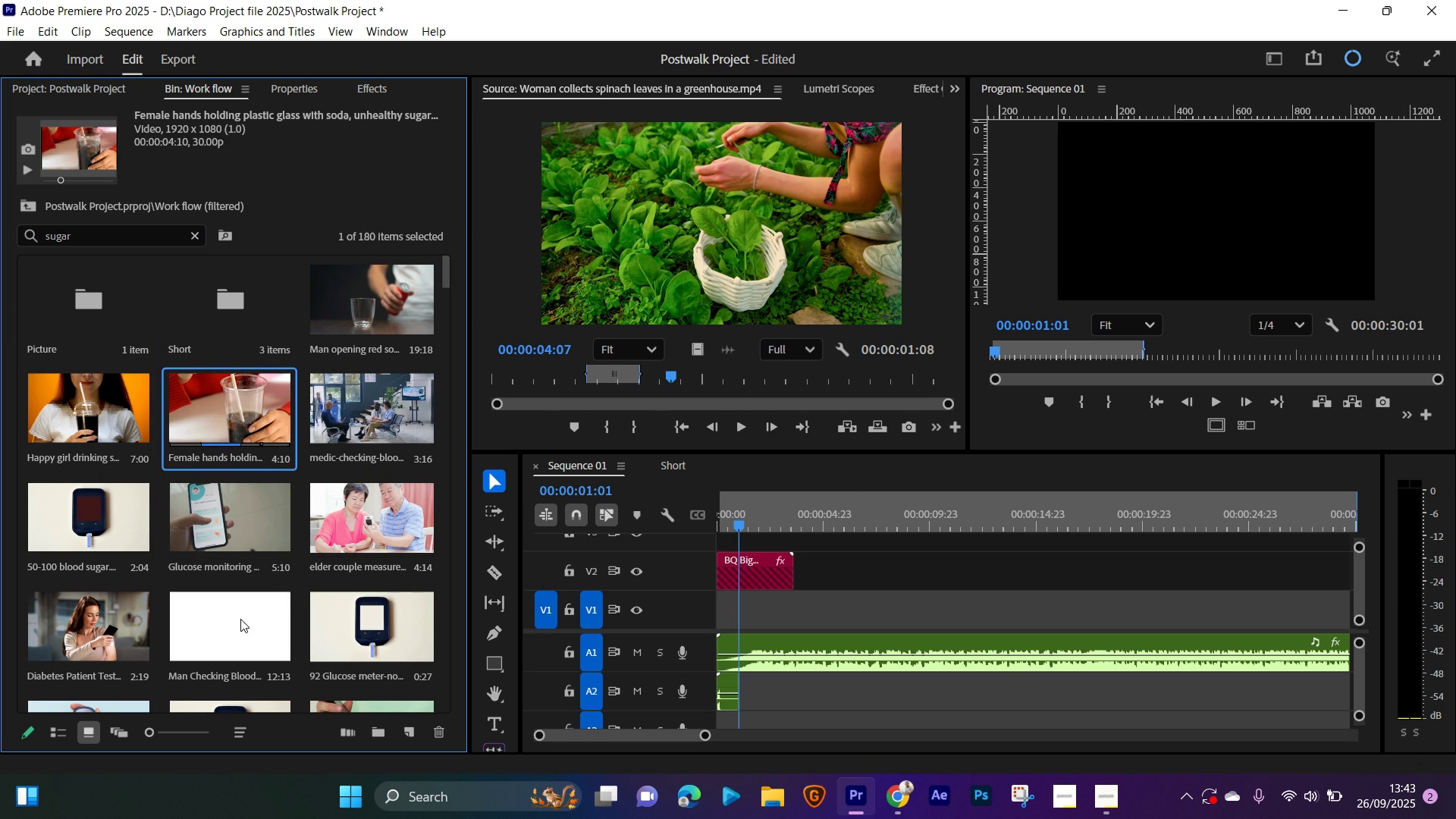 
left_click([240, 619])
 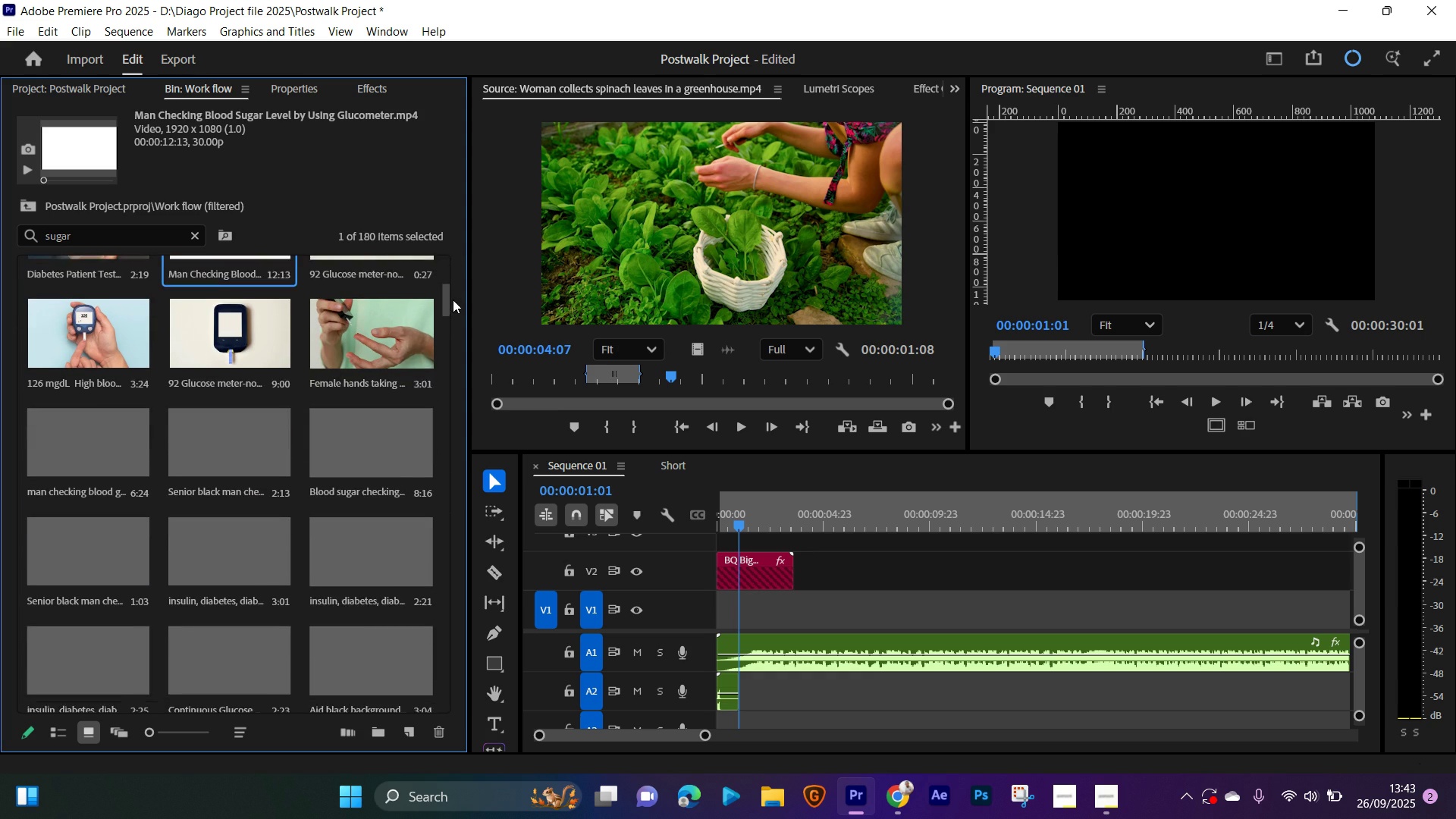 
left_click([359, 469])
 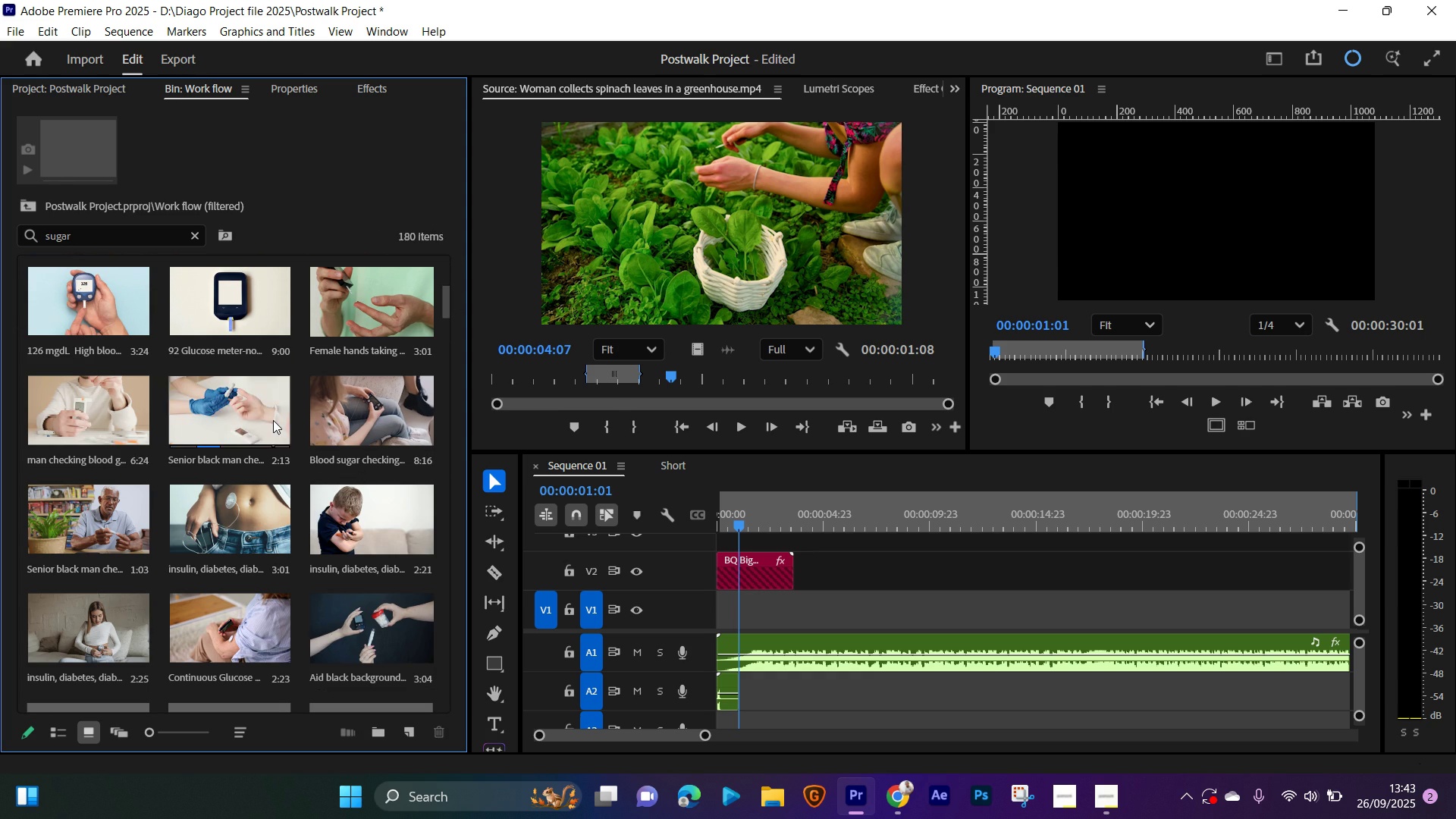 
left_click([273, 420])
 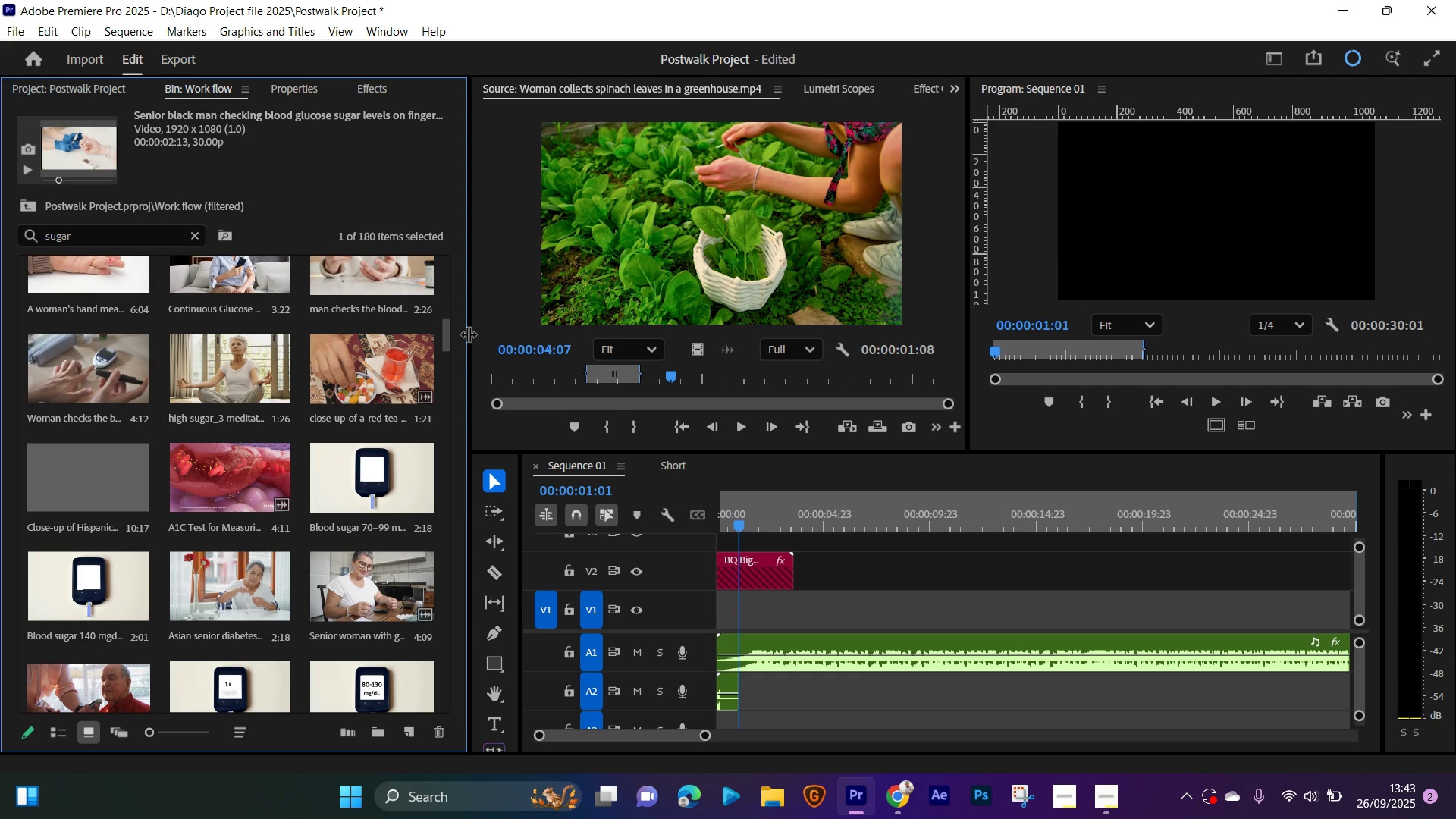 
wait(5.85)
 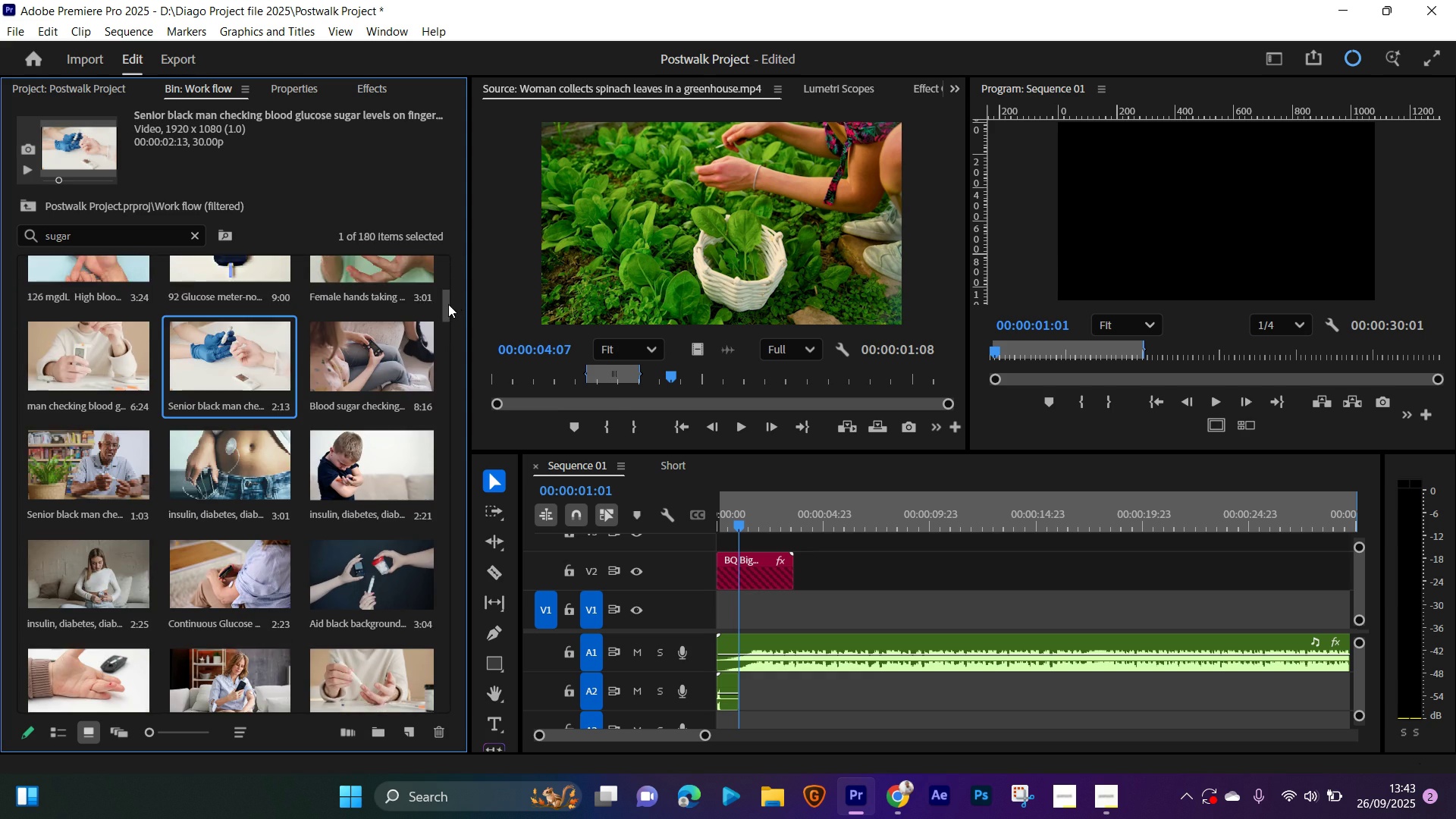 
left_click([385, 453])
 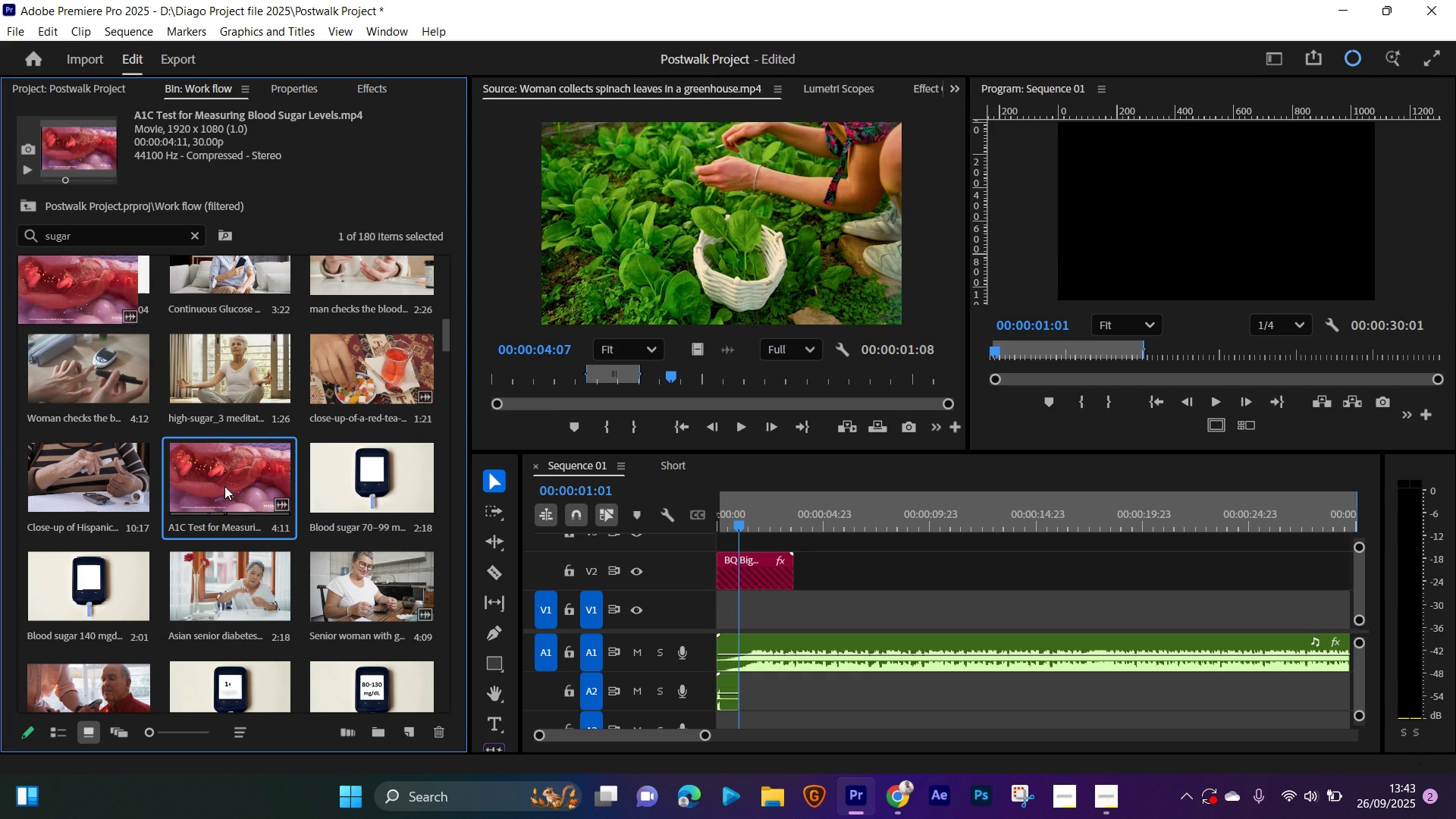 
double_click([224, 486])
 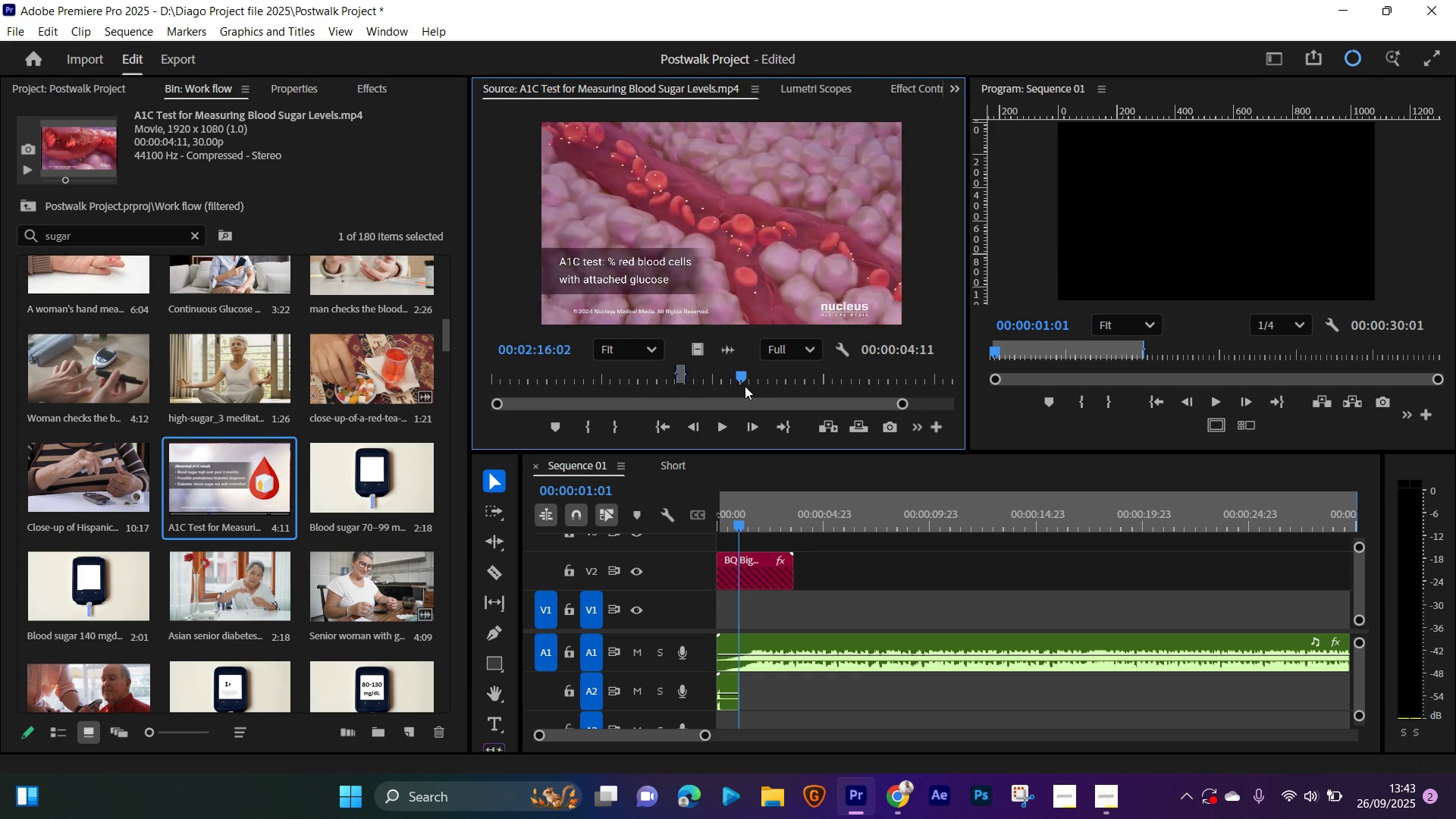 
wait(8.04)
 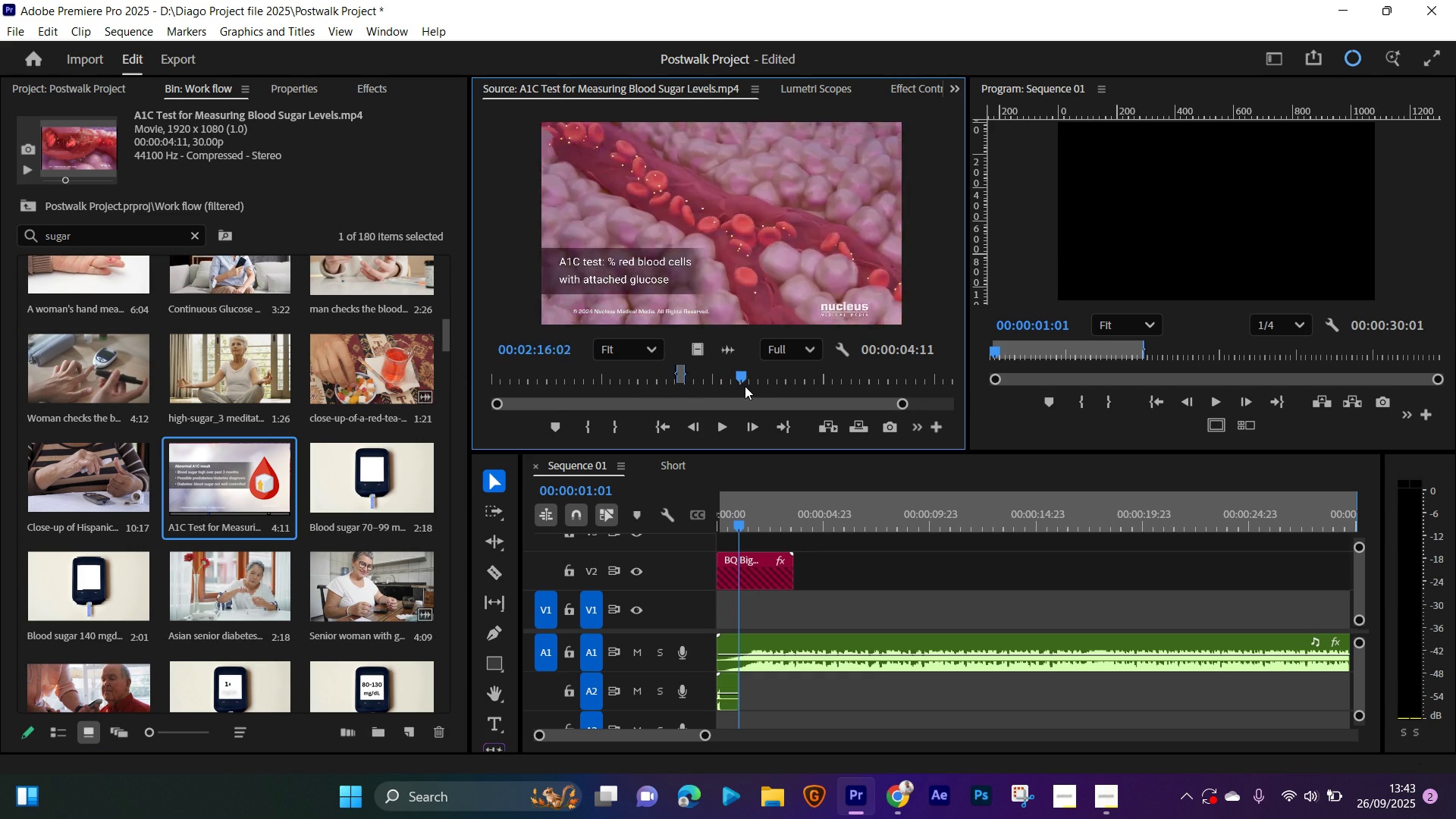 
type(blood)
 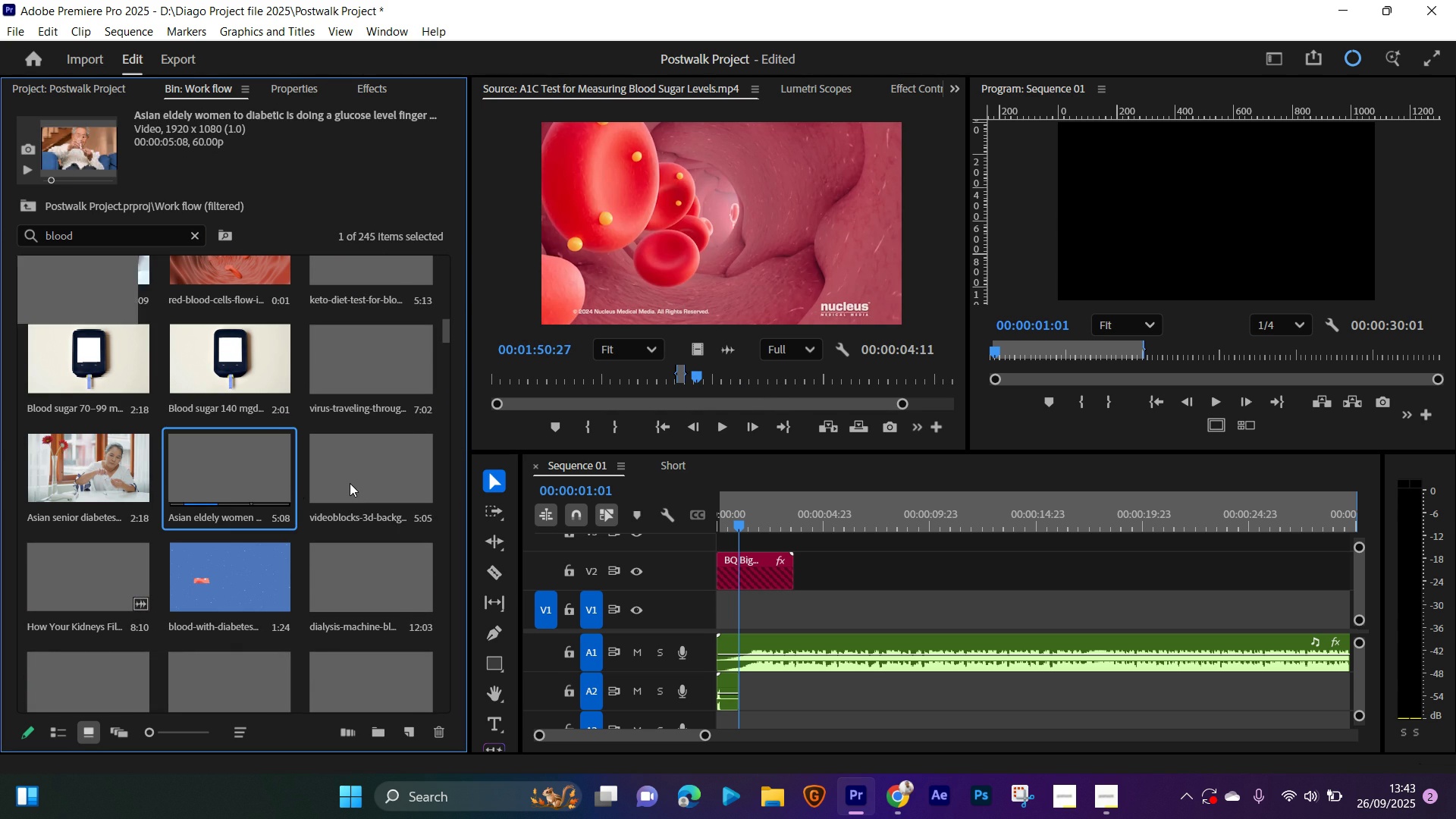 
double_click([350, 483])
 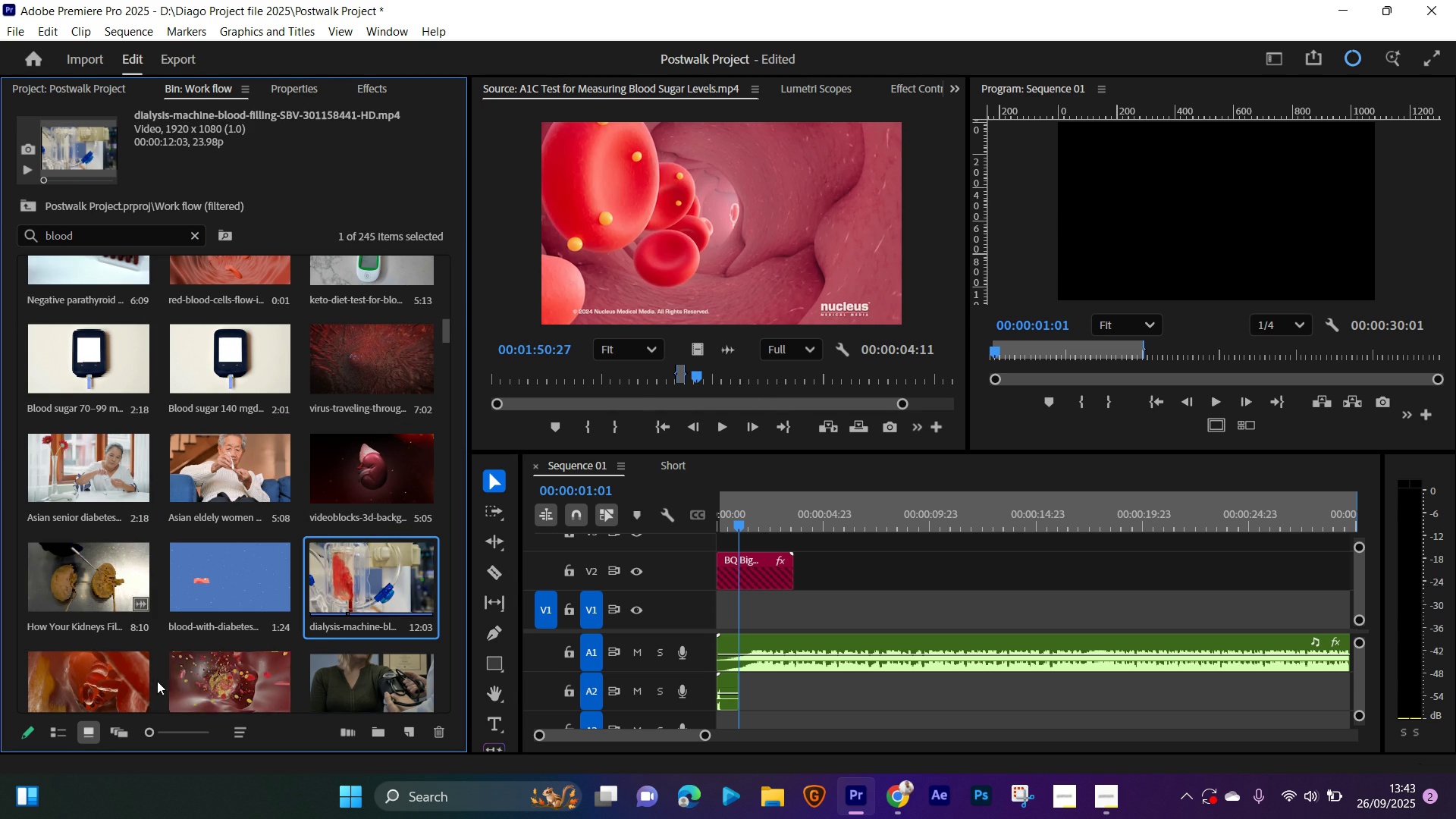 
scroll: coordinate [129, 678], scroll_direction: down, amount: 4.0
 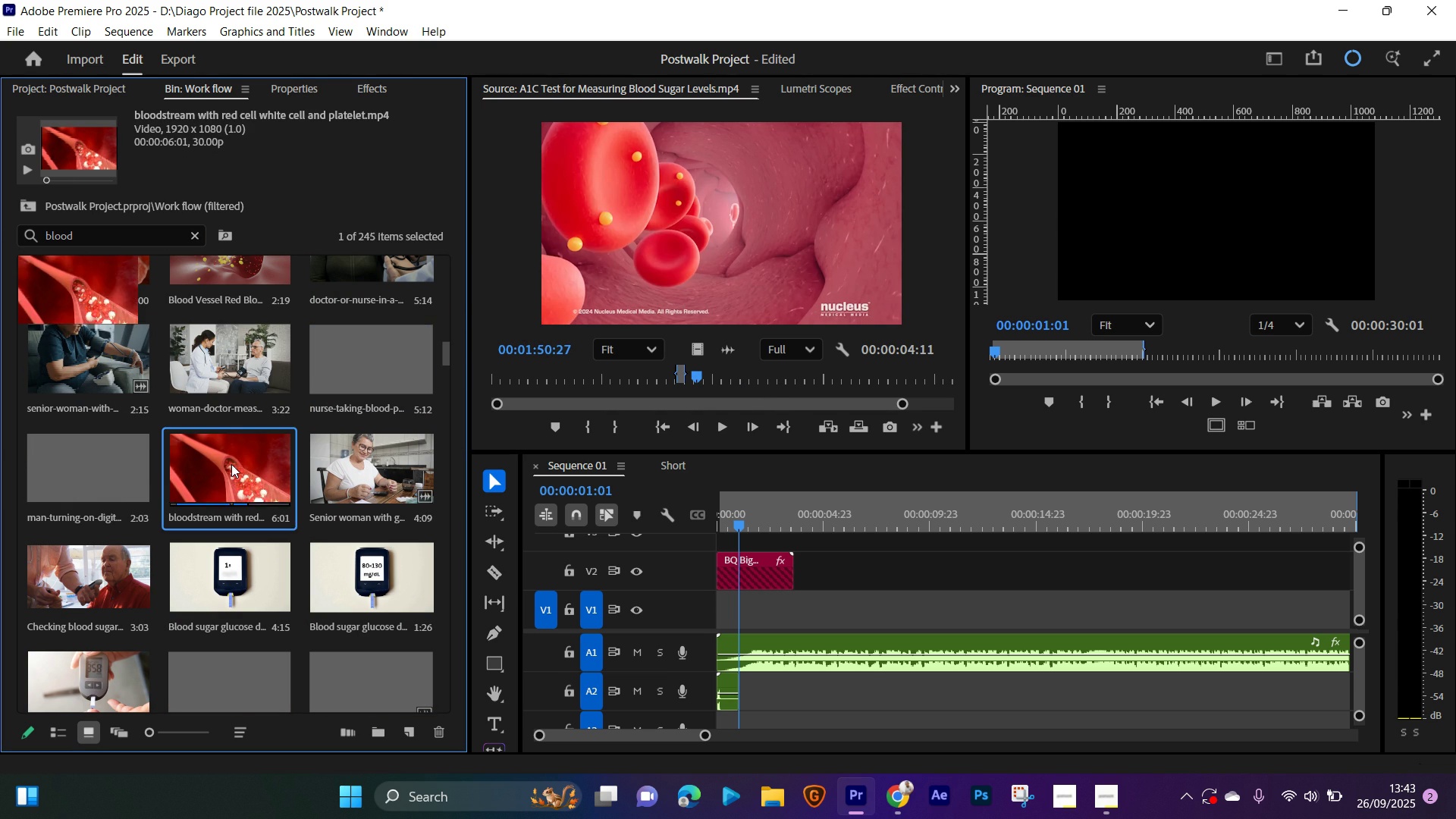 
double_click([231, 460])
 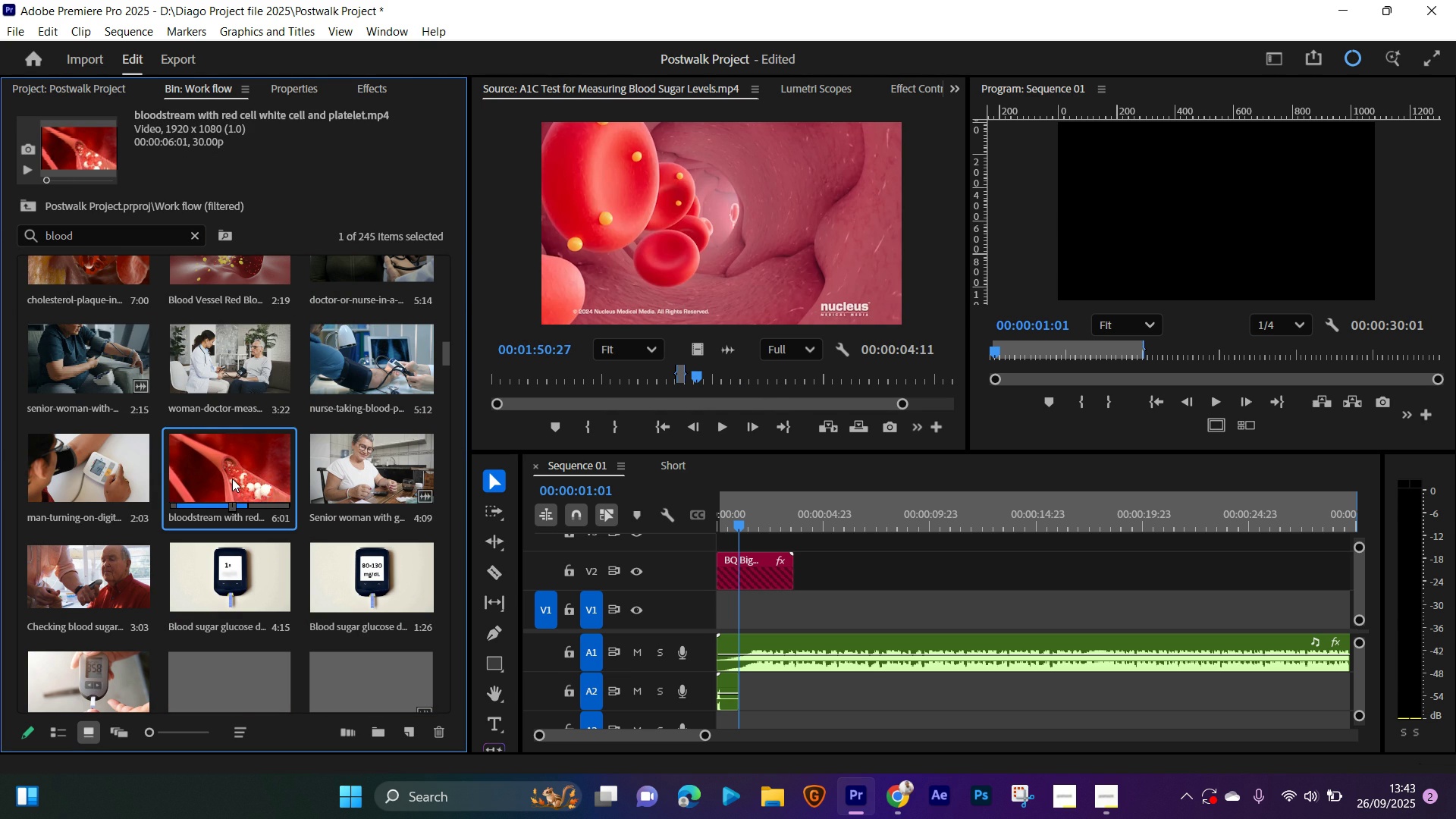 
double_click([232, 479])
 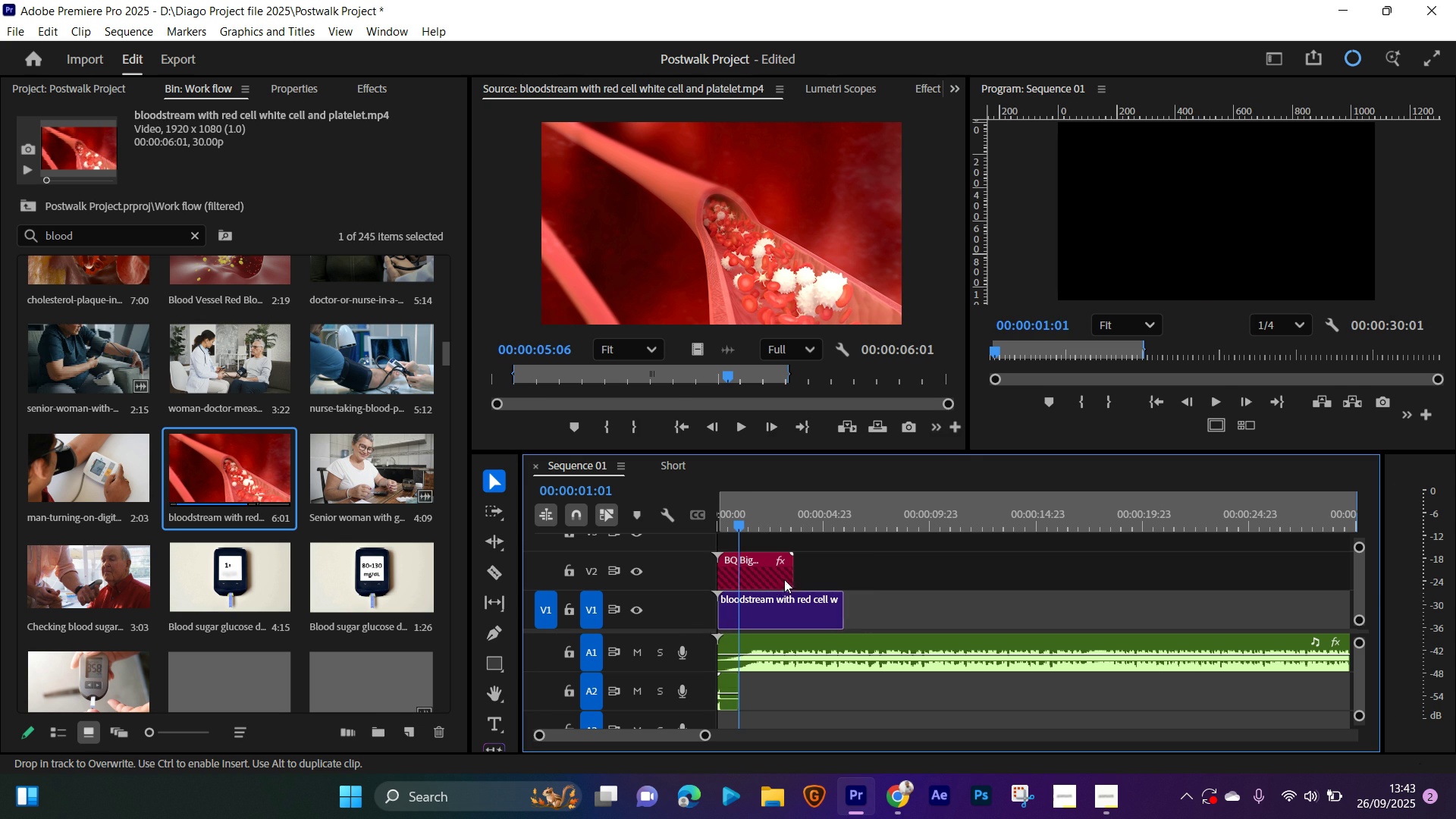 
key(Space)
 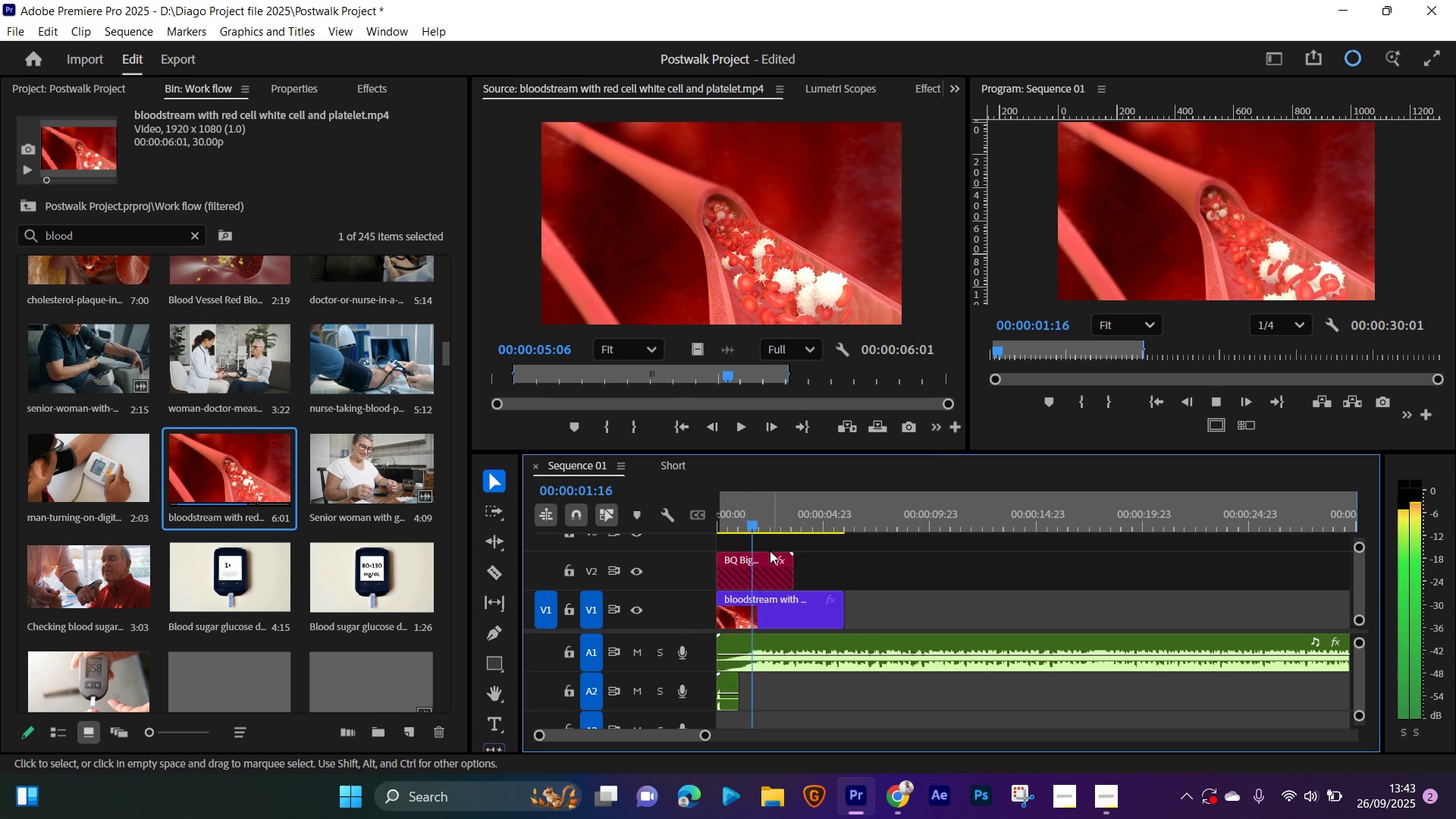 
key(Space)
 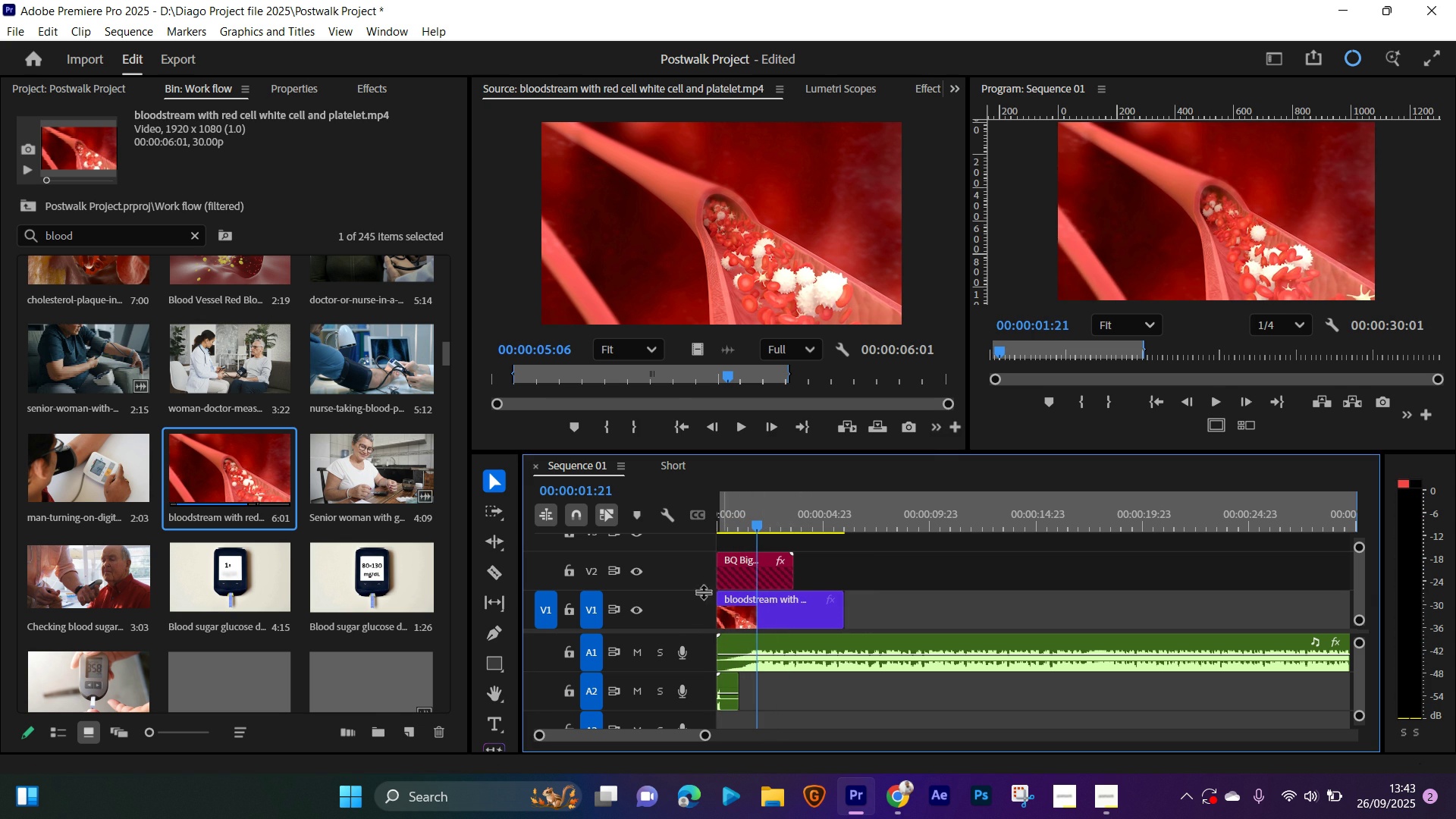 
left_click([731, 565])
 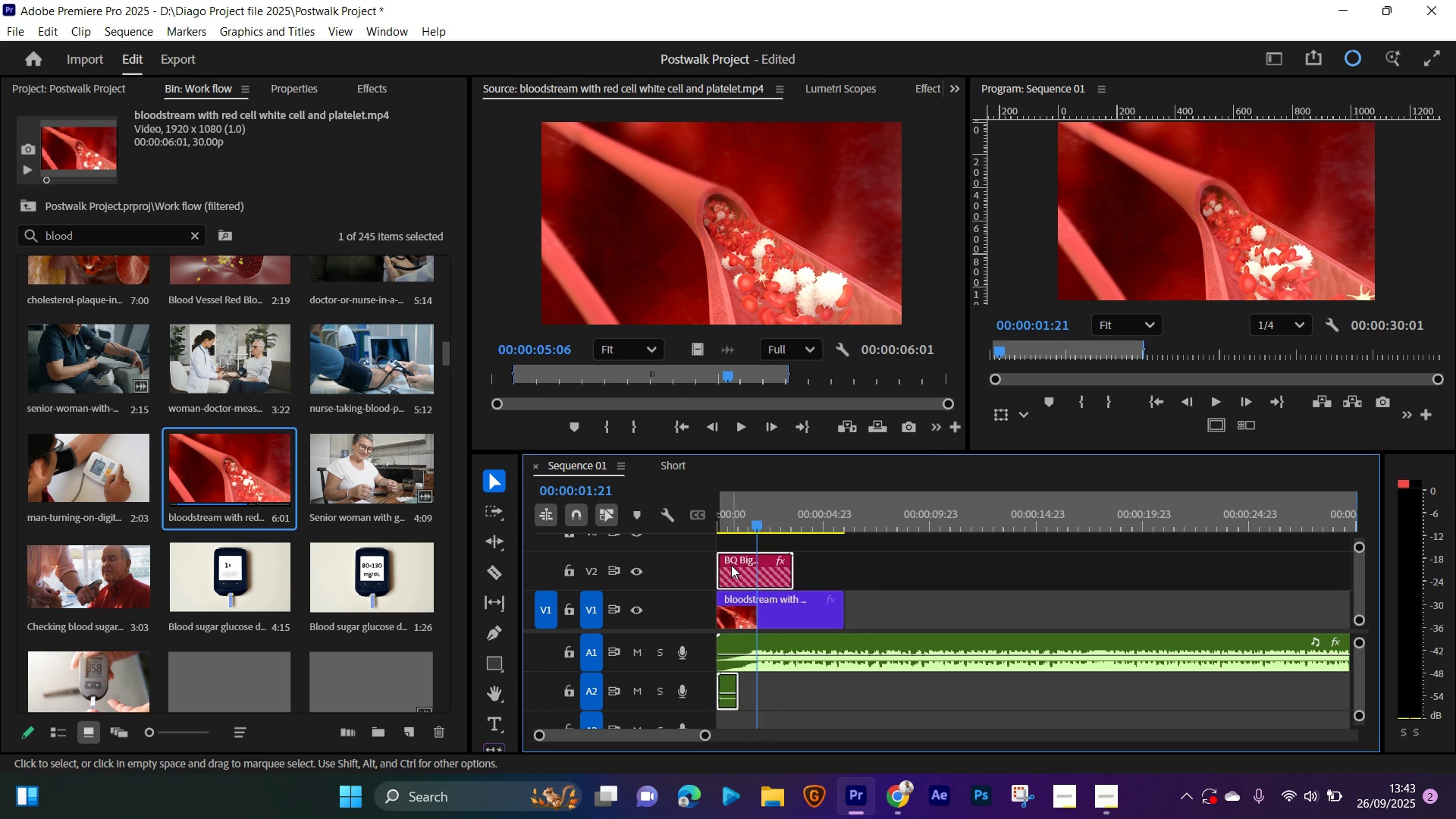 
key(Delete)
 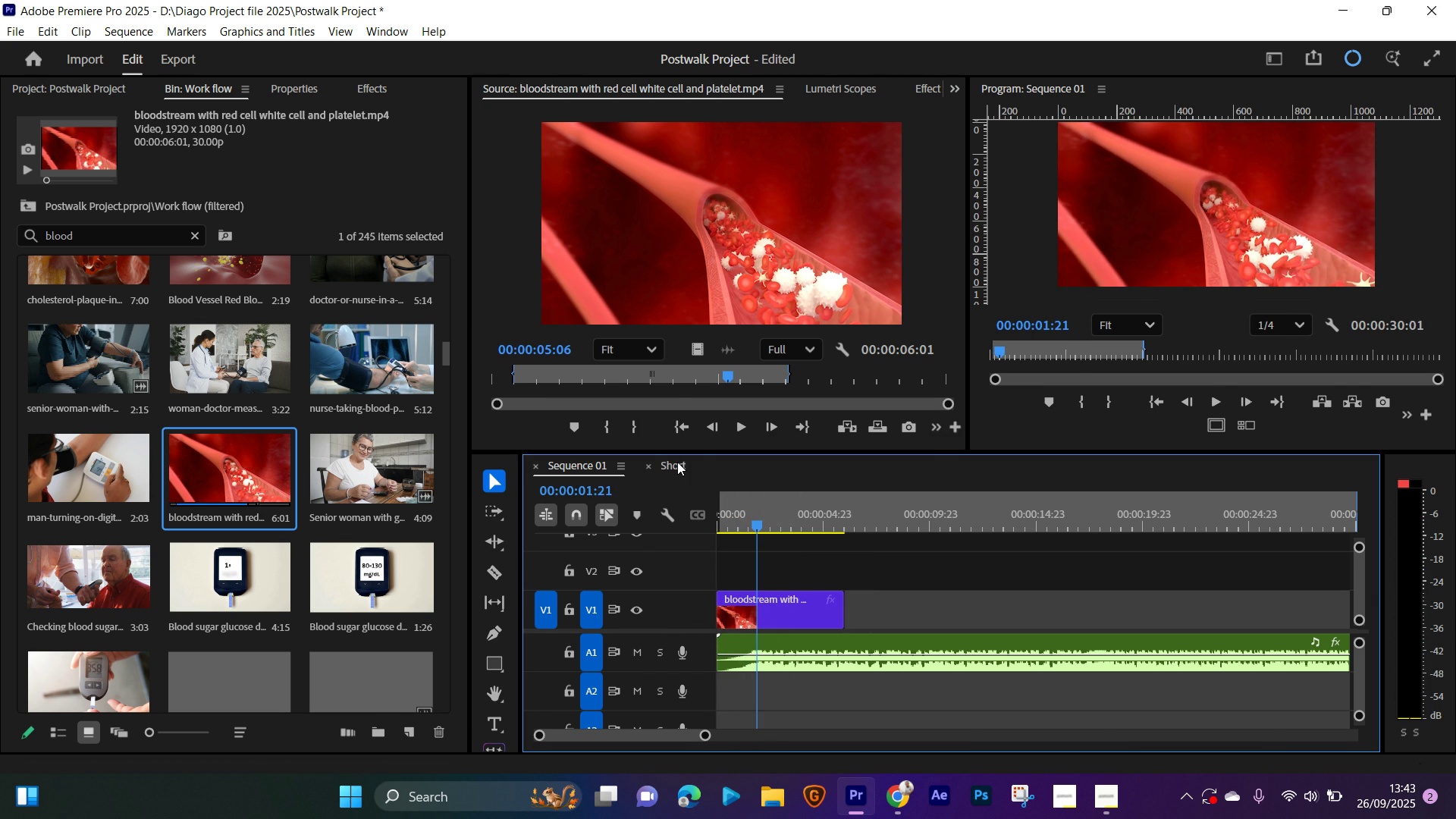 
left_click([677, 462])
 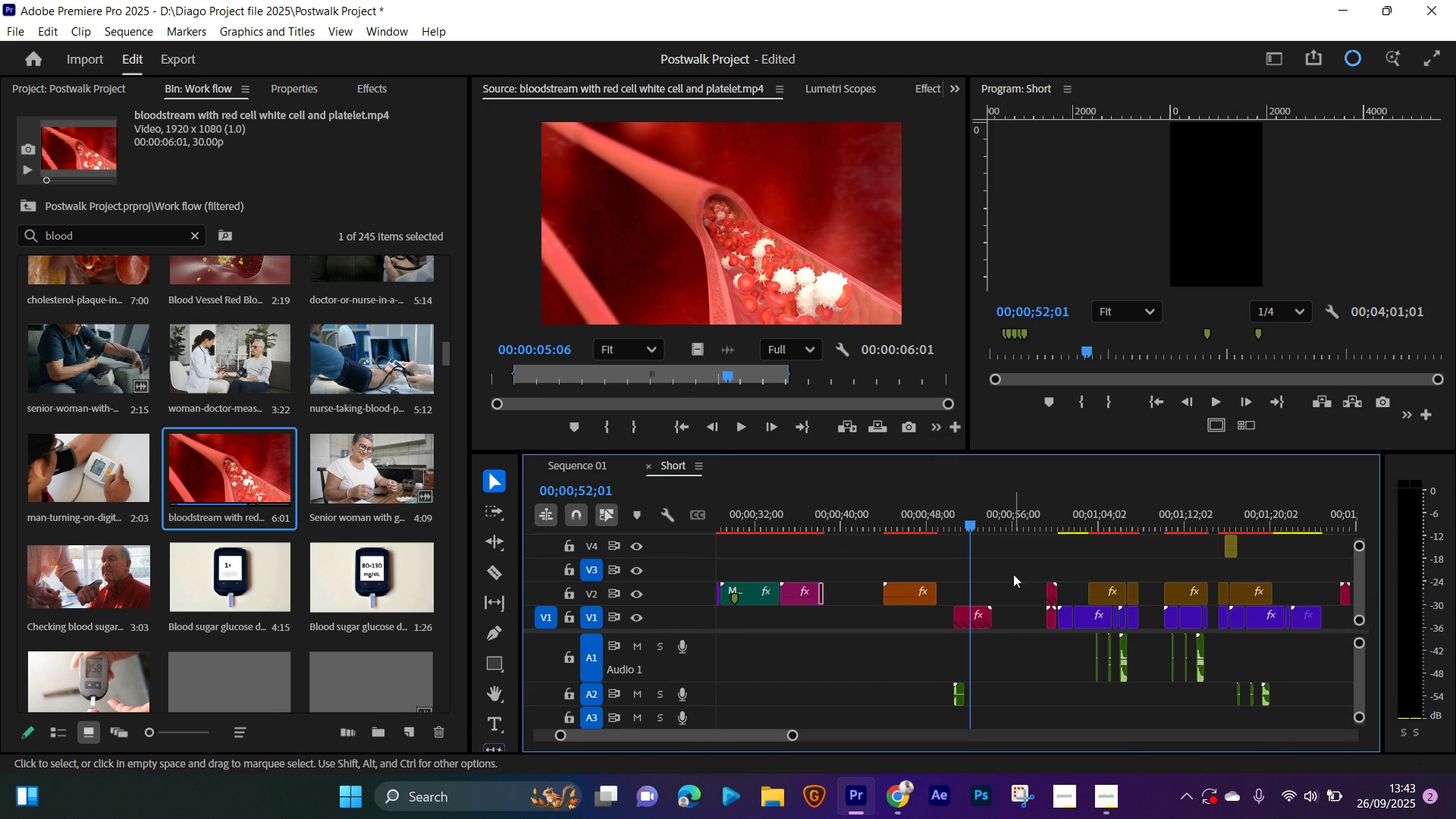 
left_click([1013, 574])
 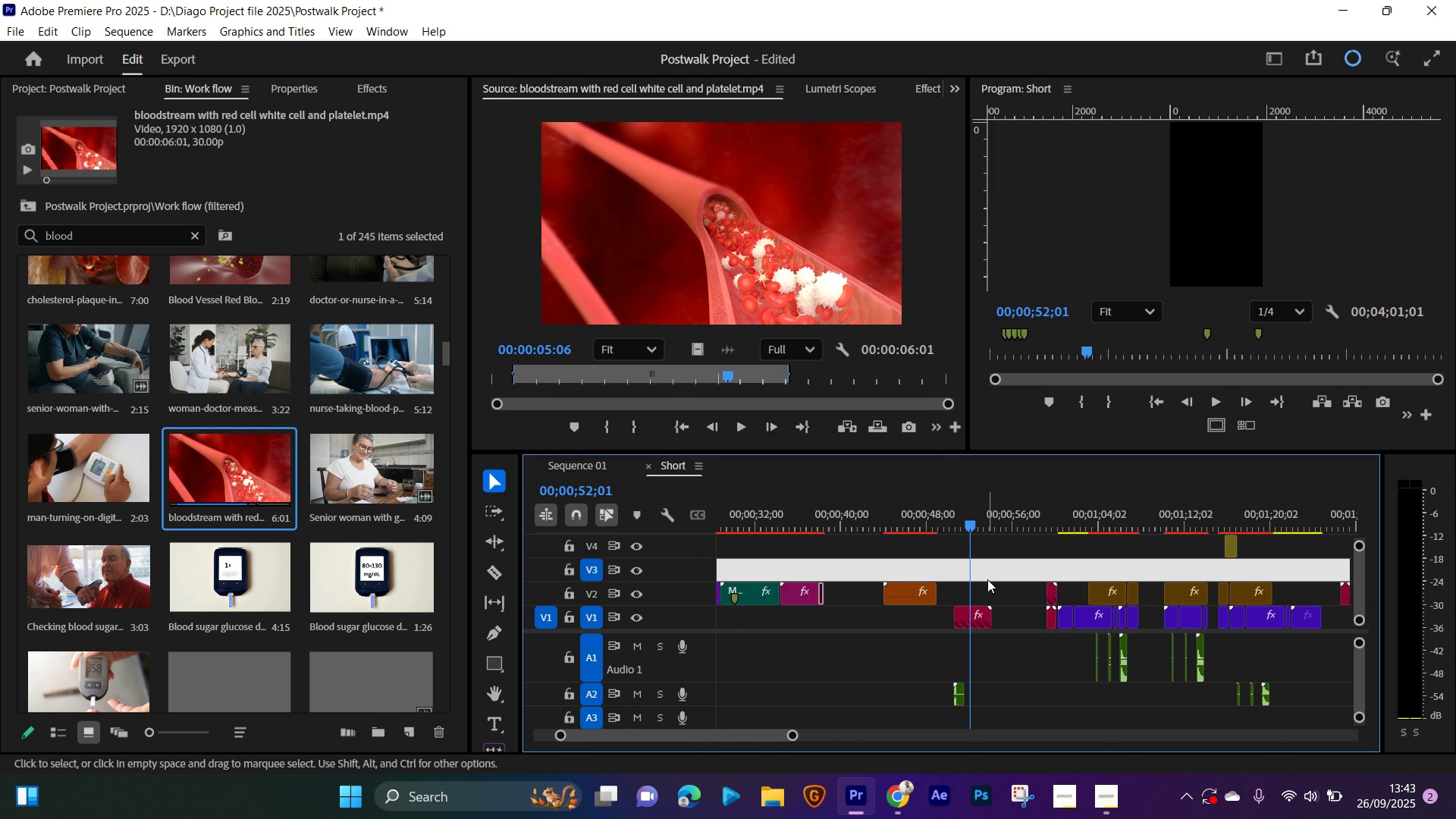 
key(Equal)
 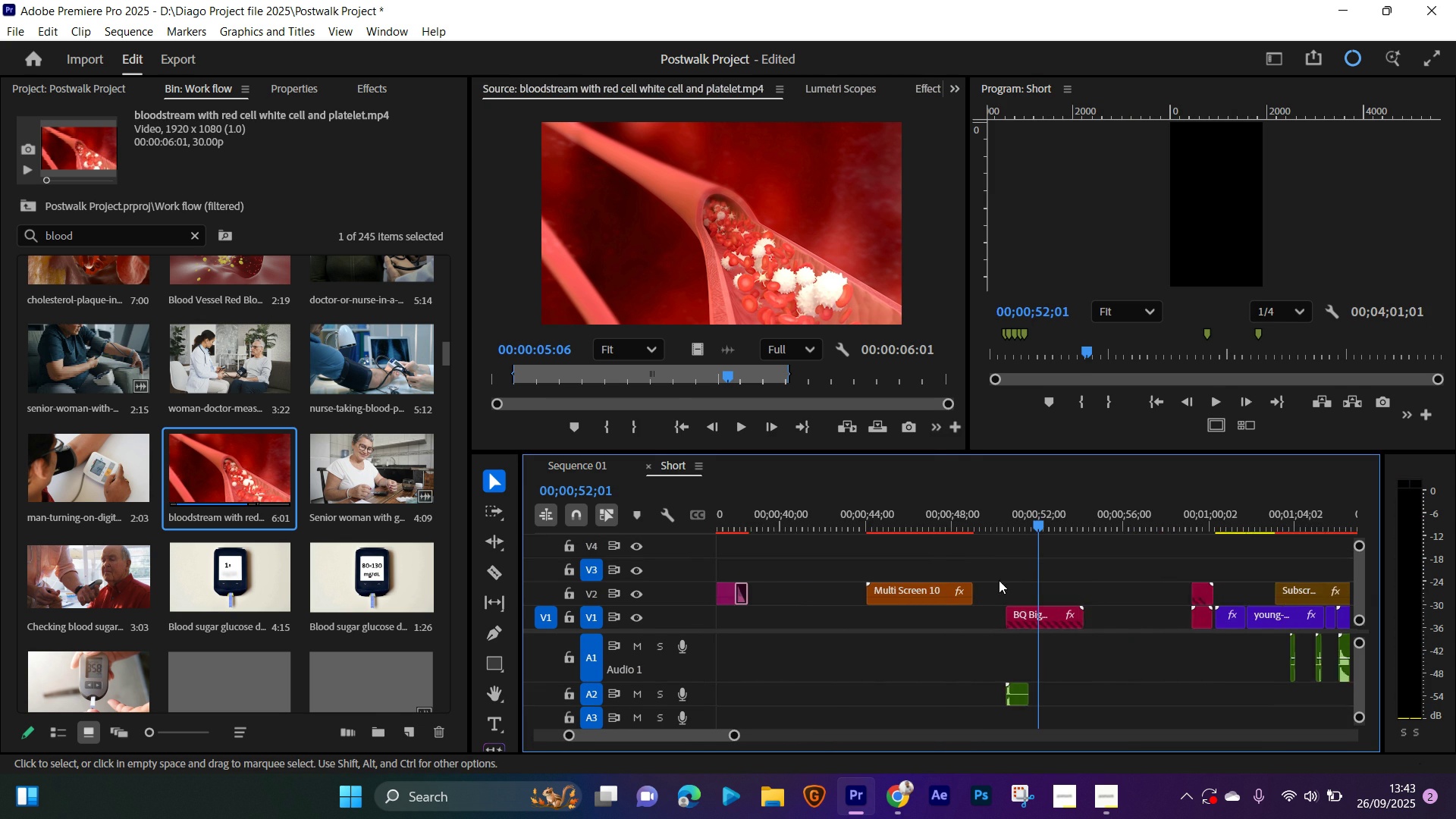 
key(Equal)
 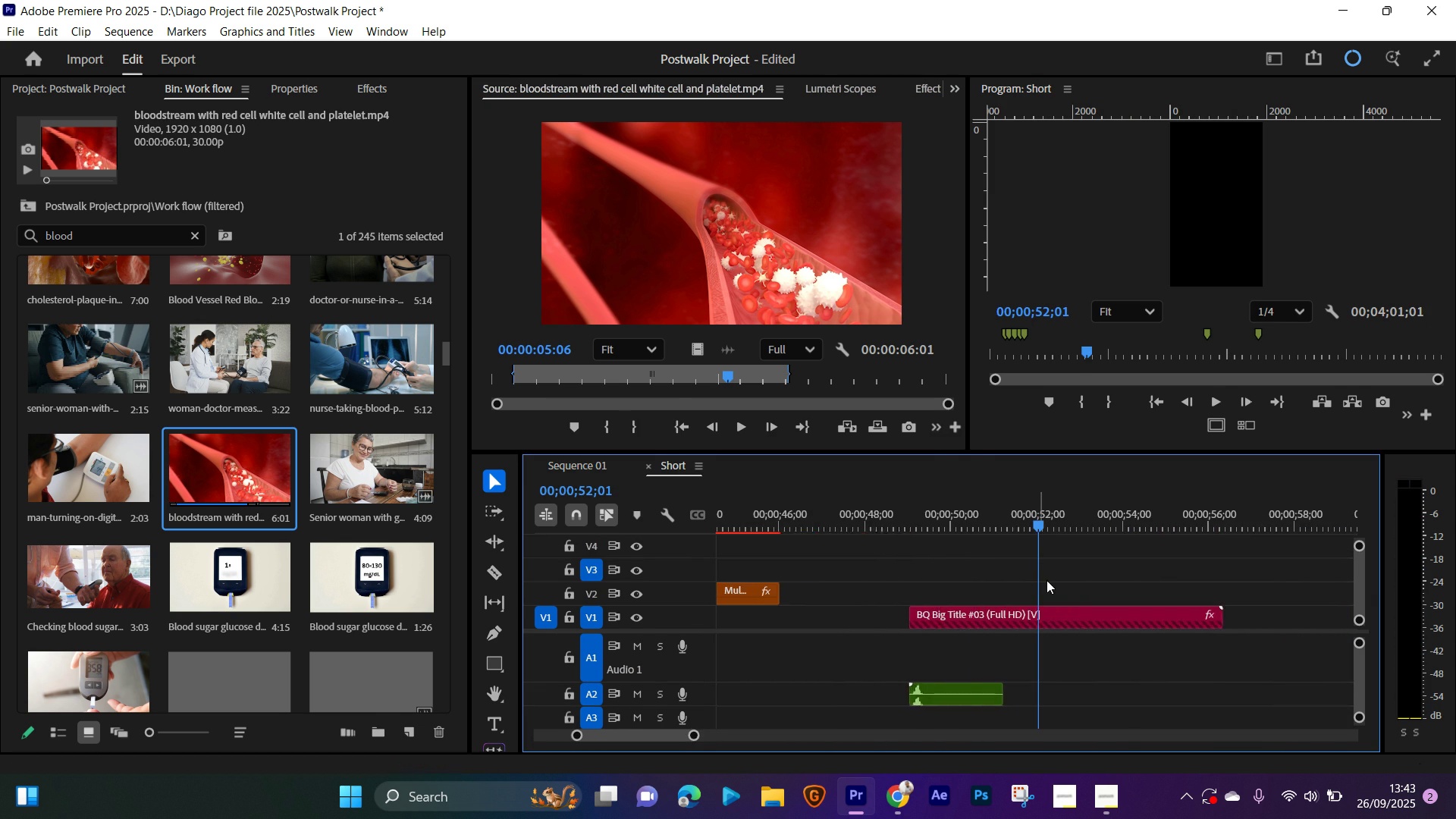 
key(Equal)
 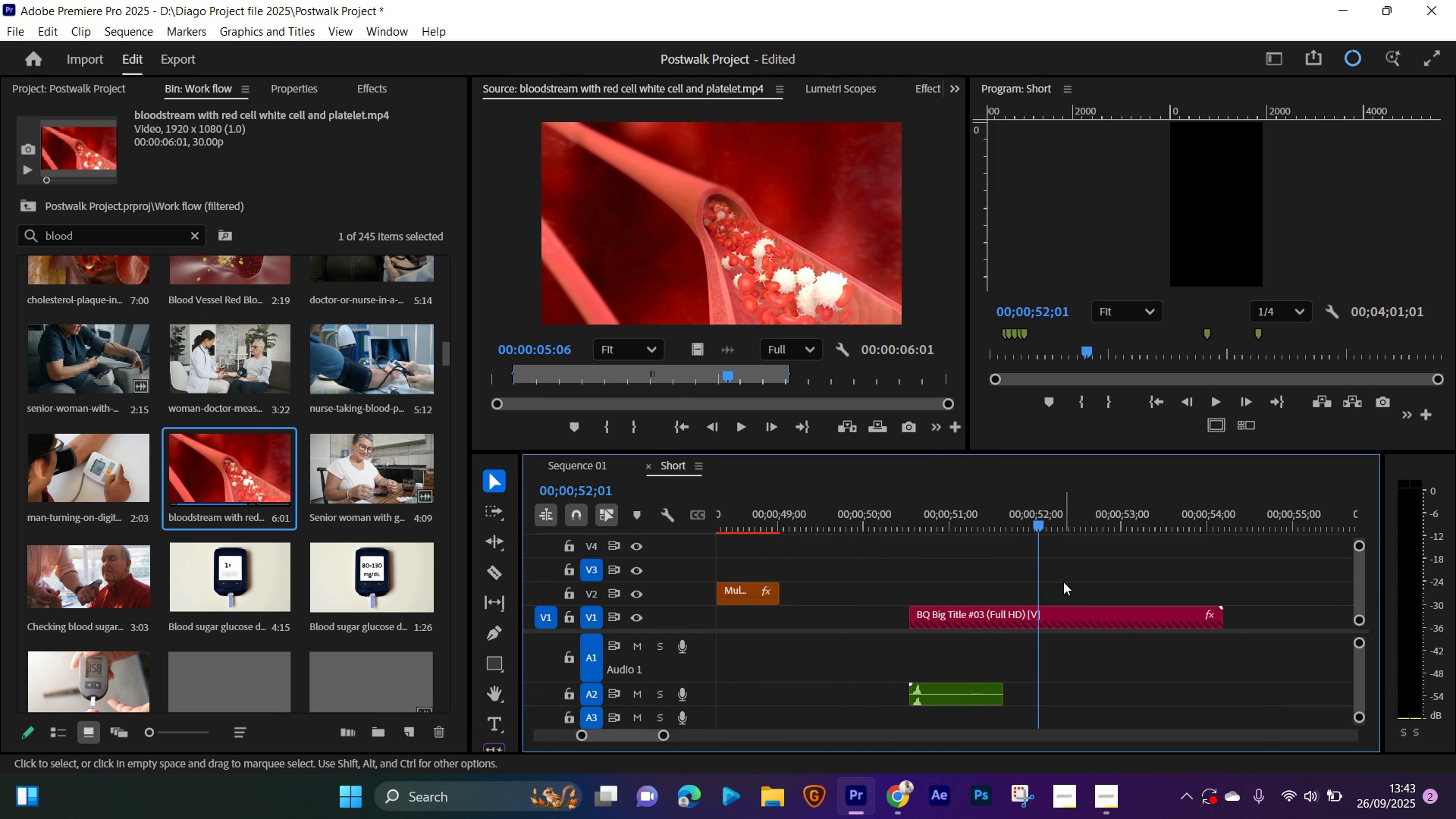 
key(Equal)
 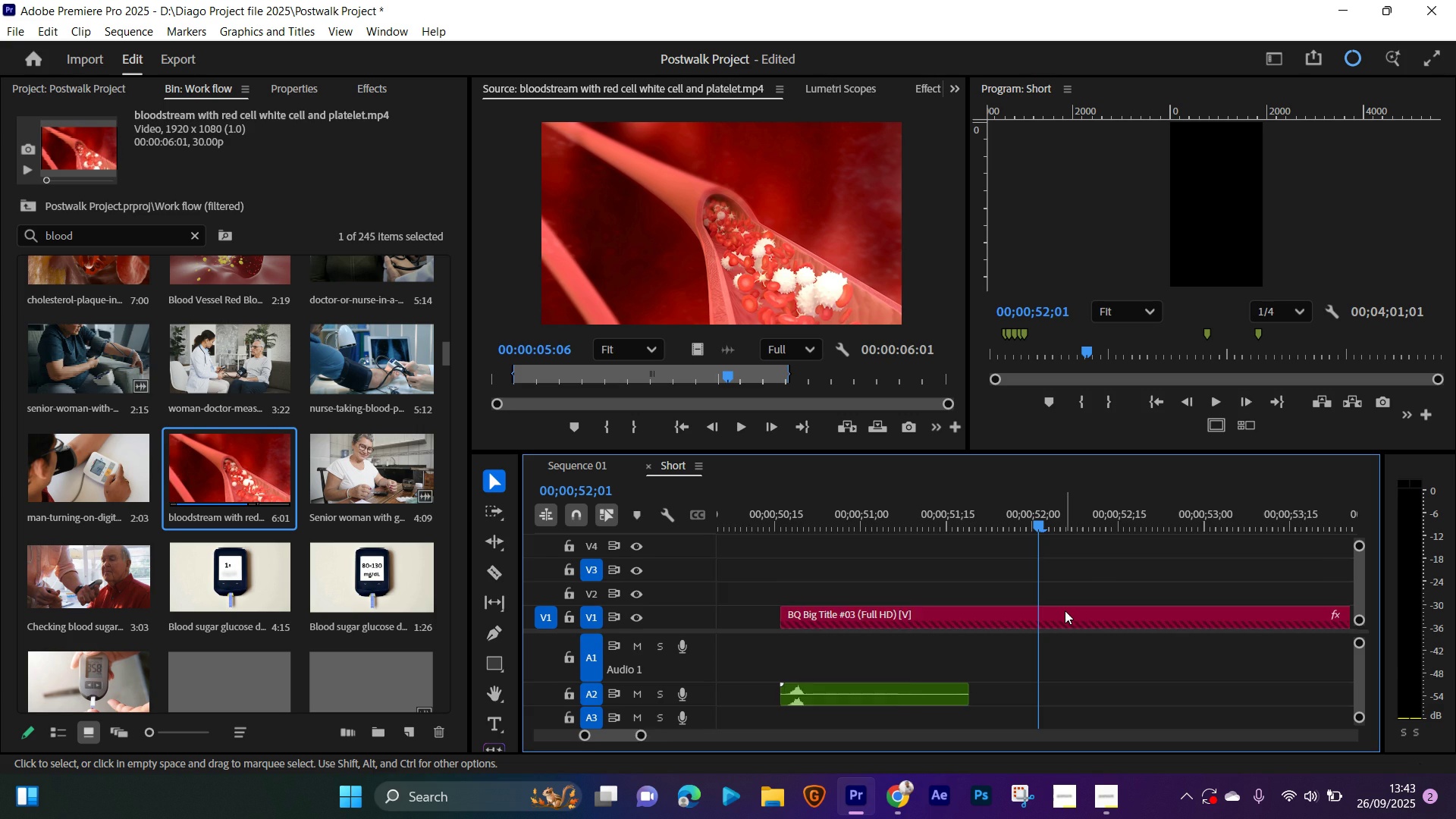 
key(Minus)
 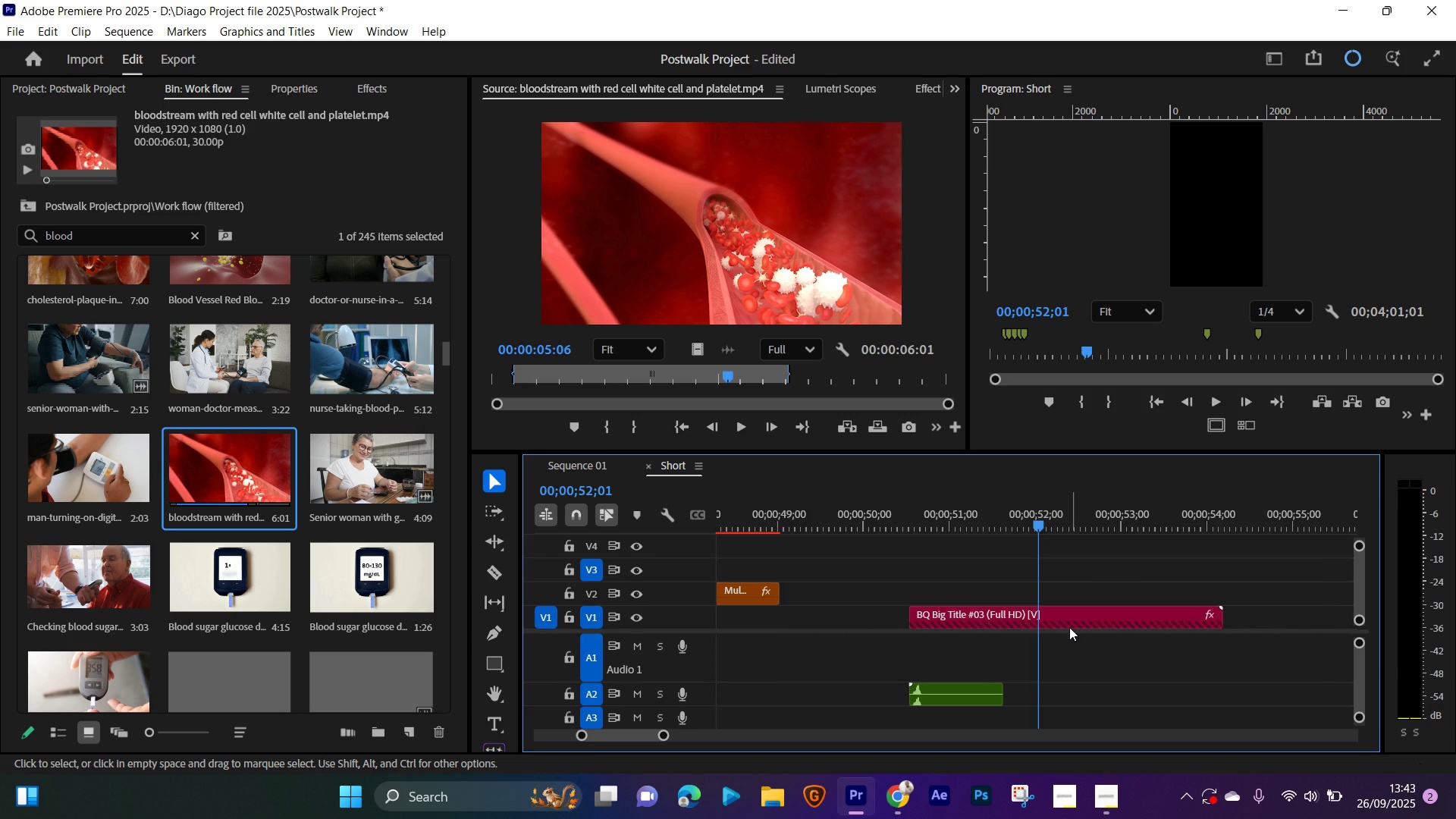 
key(Minus)
 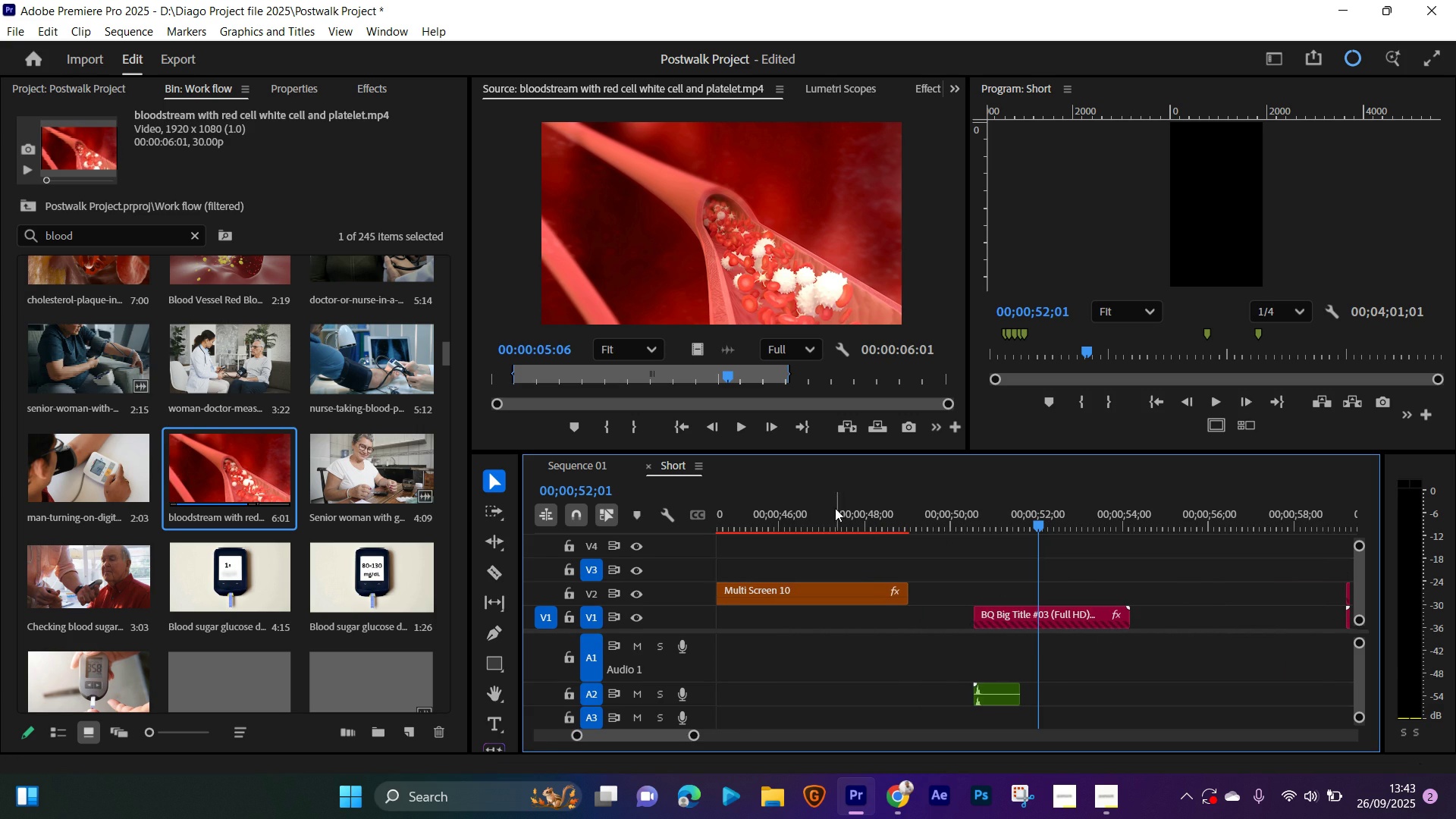 
key(Minus)
 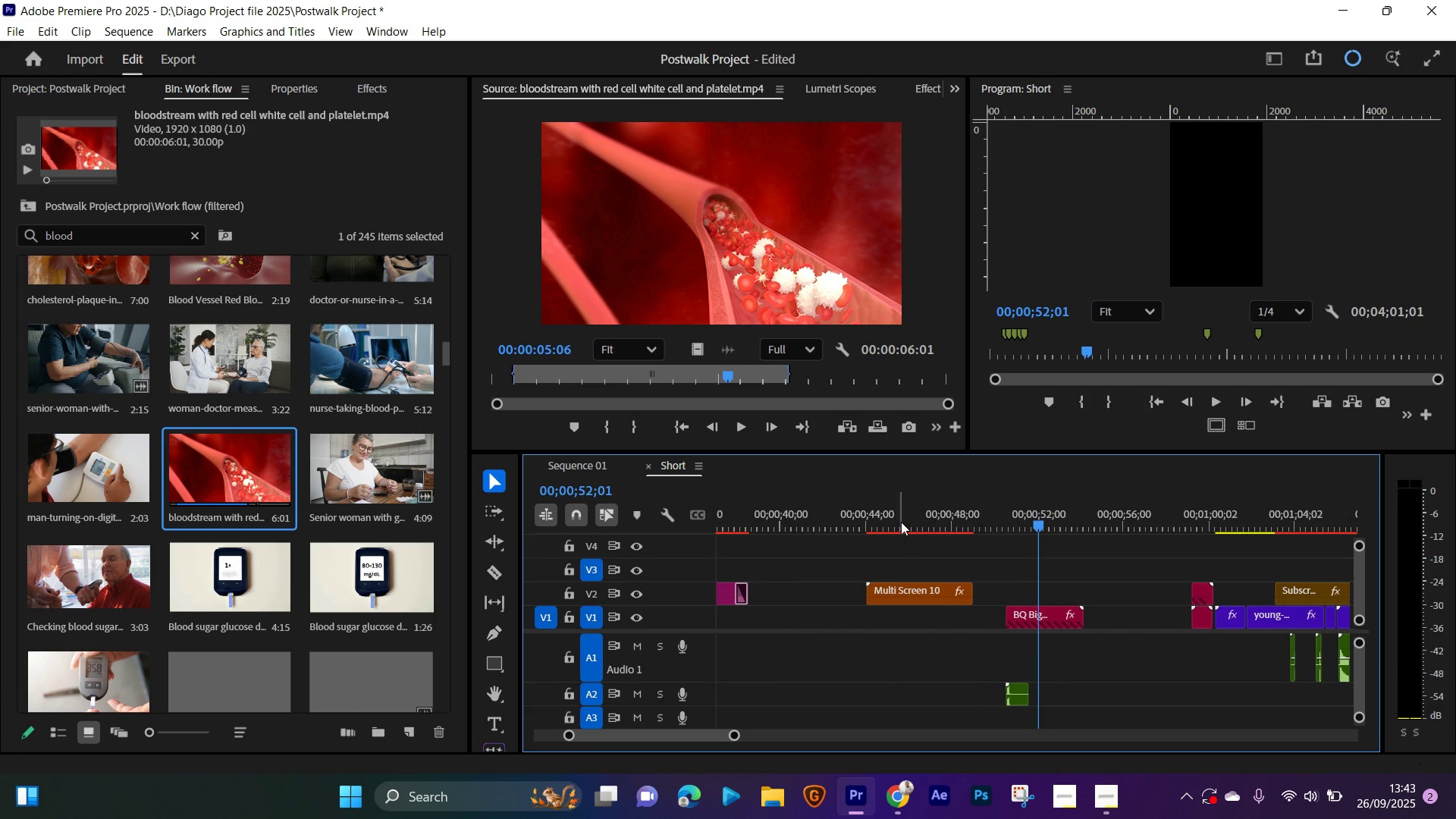 
left_click([901, 522])
 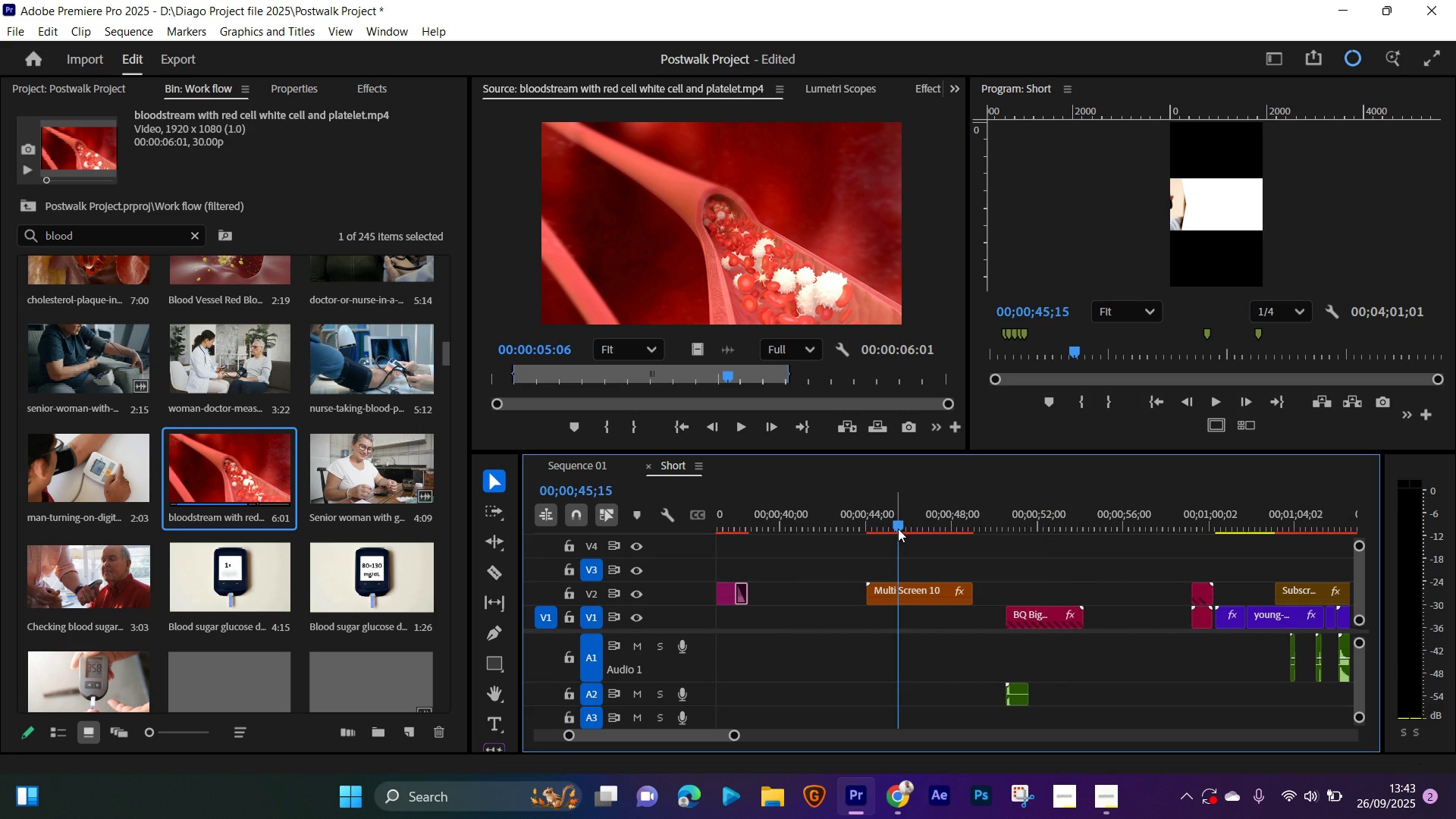 
key(Minus)
 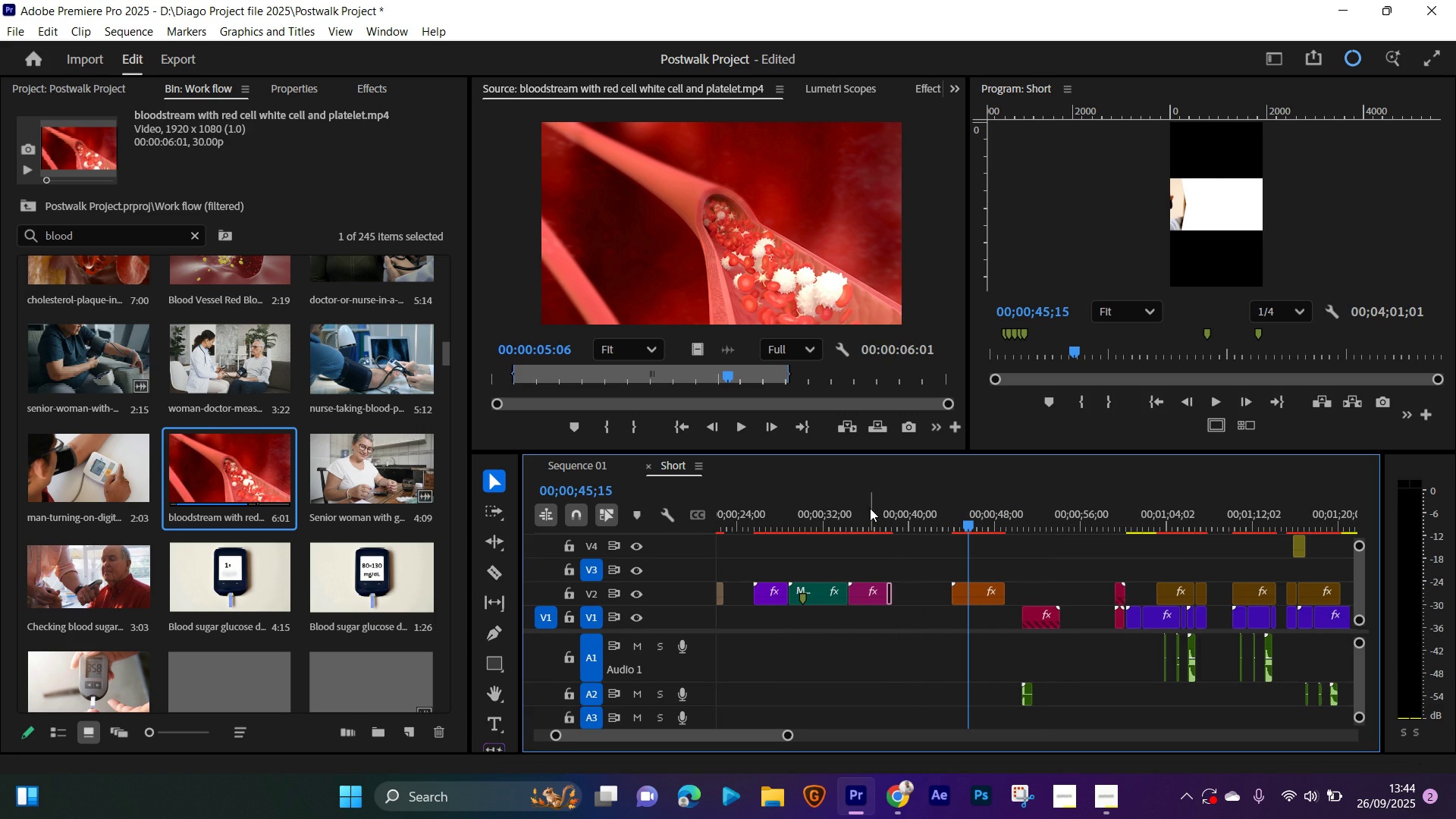 
left_click([870, 508])
 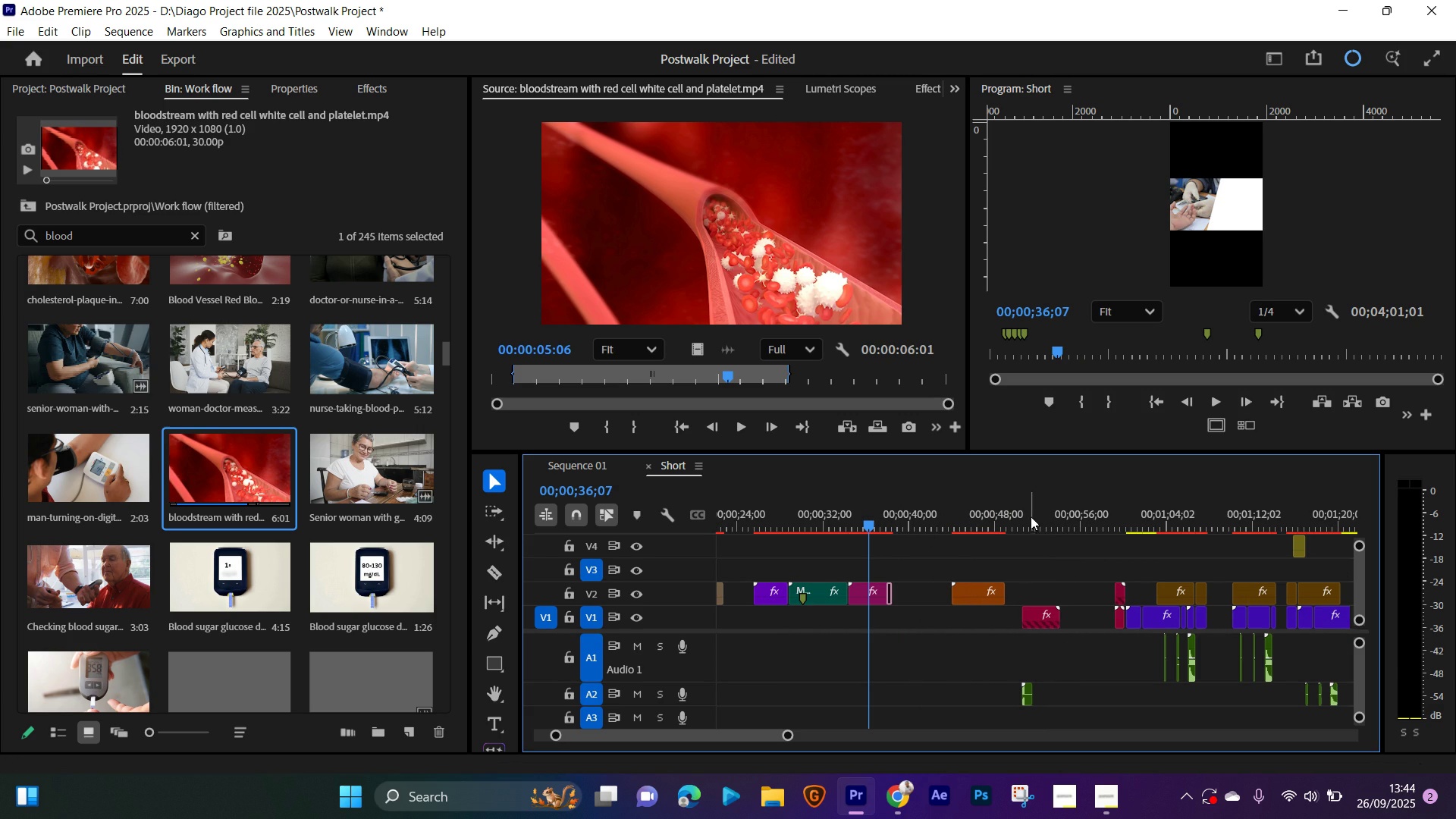 
left_click([1049, 513])
 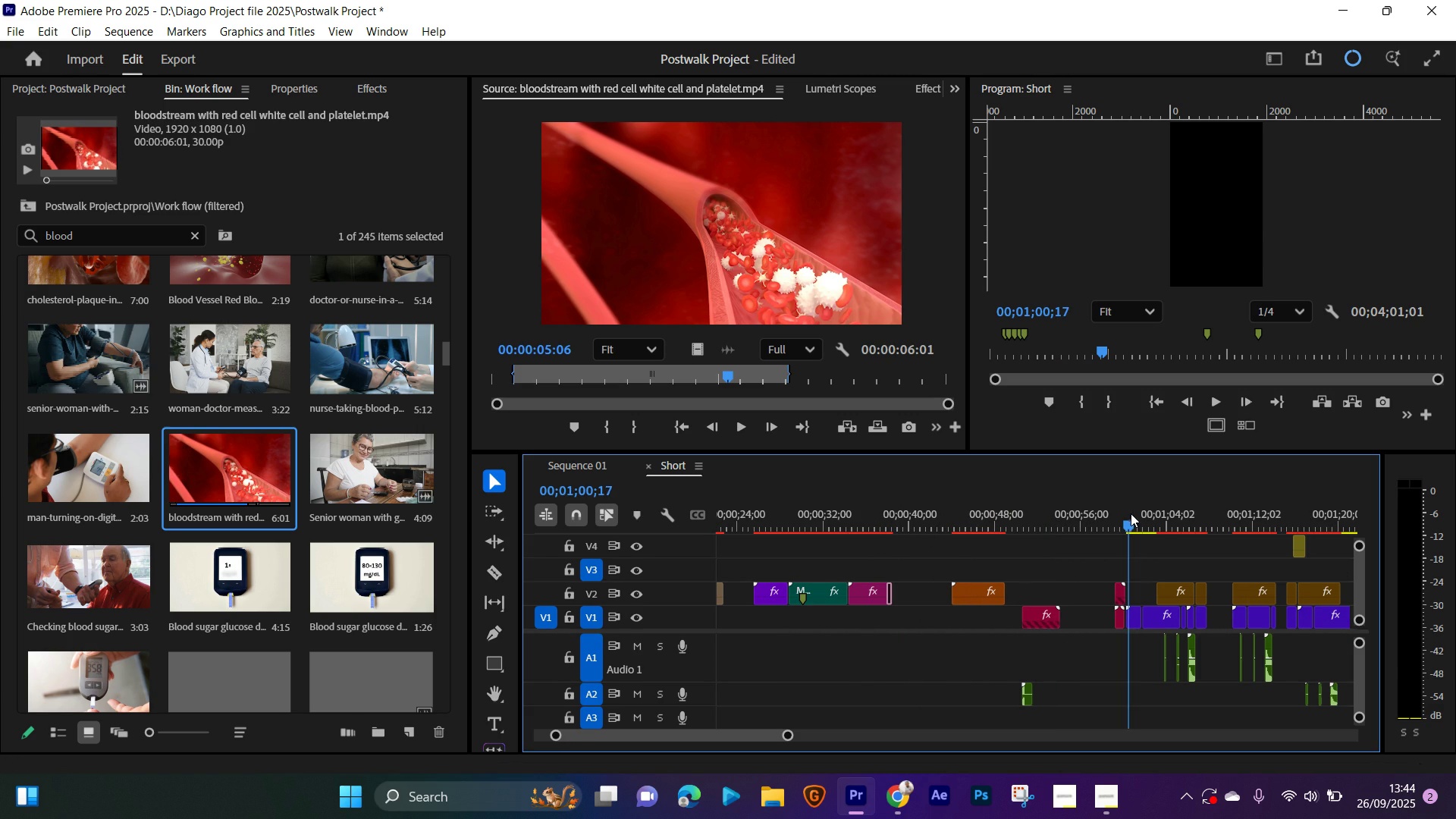 
key(Equal)
 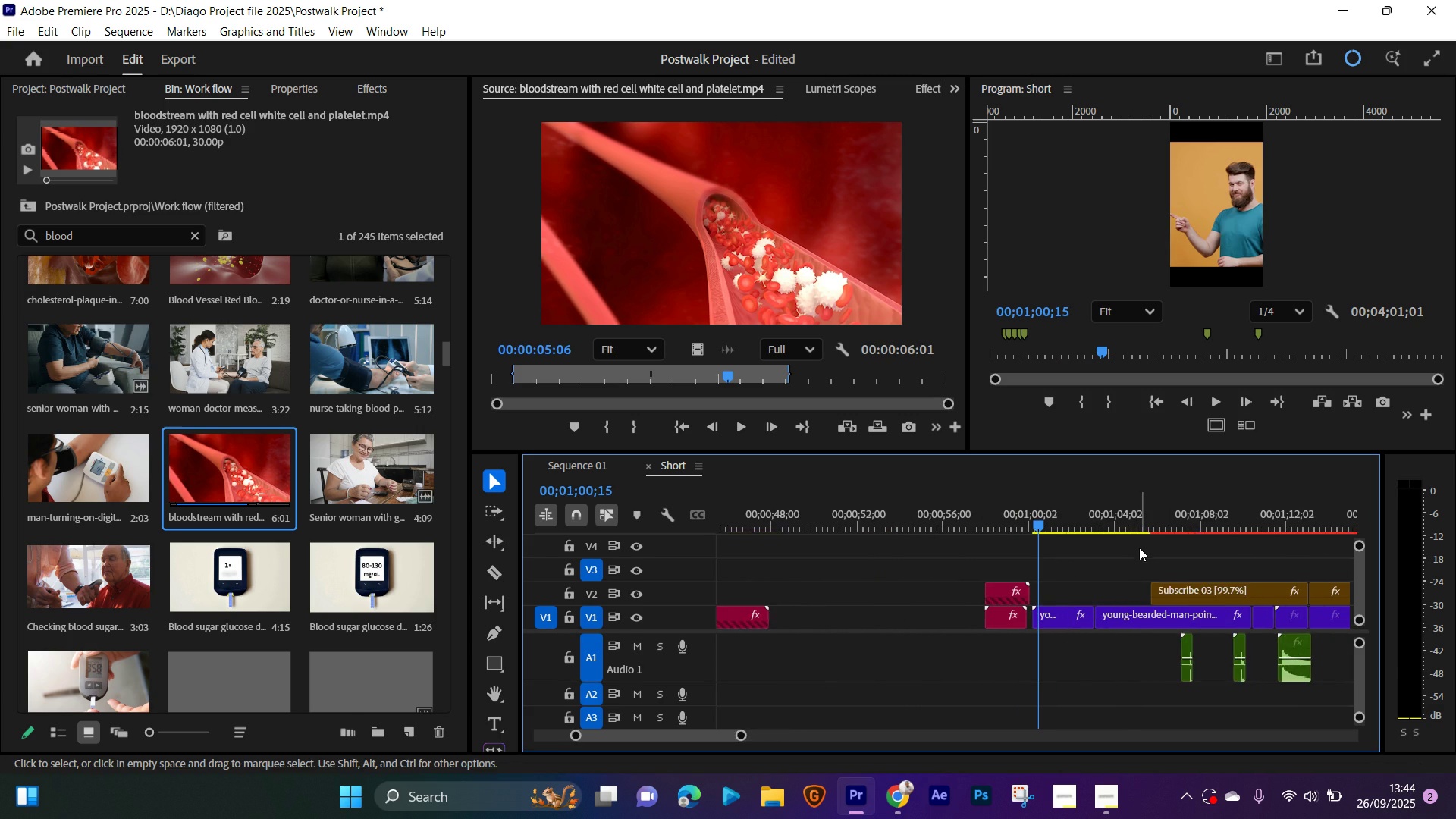 
key(Equal)
 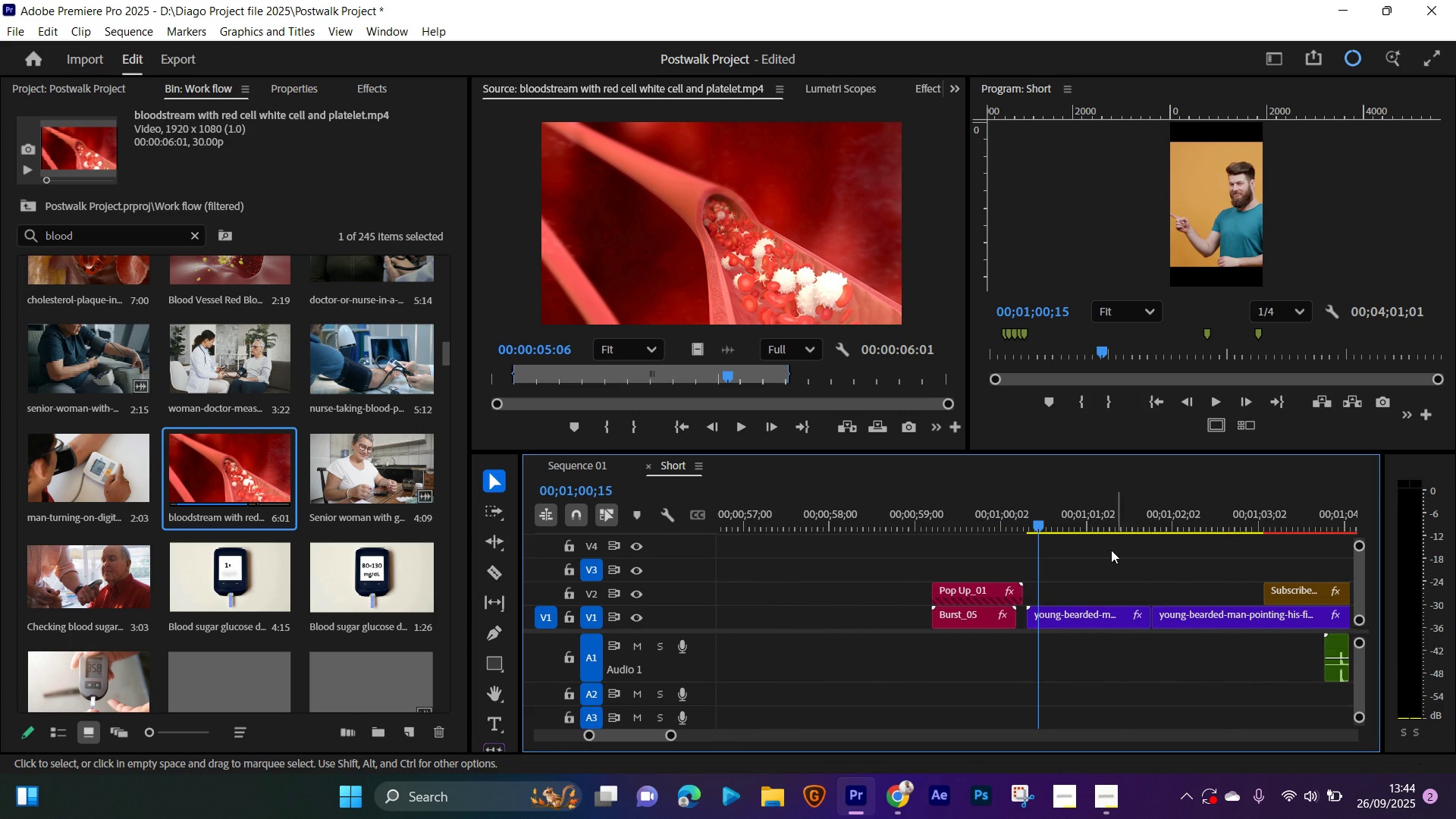 
key(Equal)
 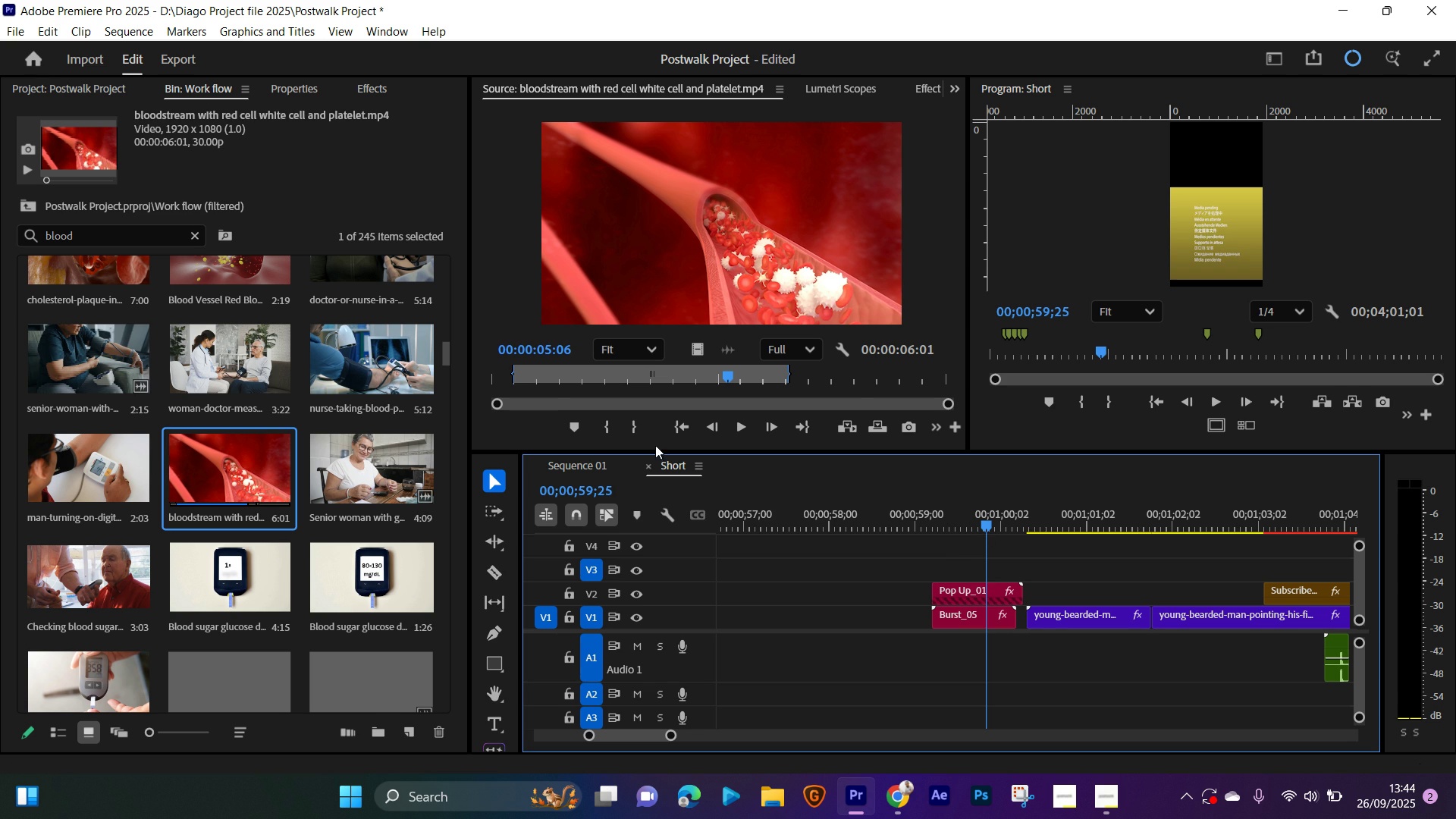 
left_click([592, 466])
 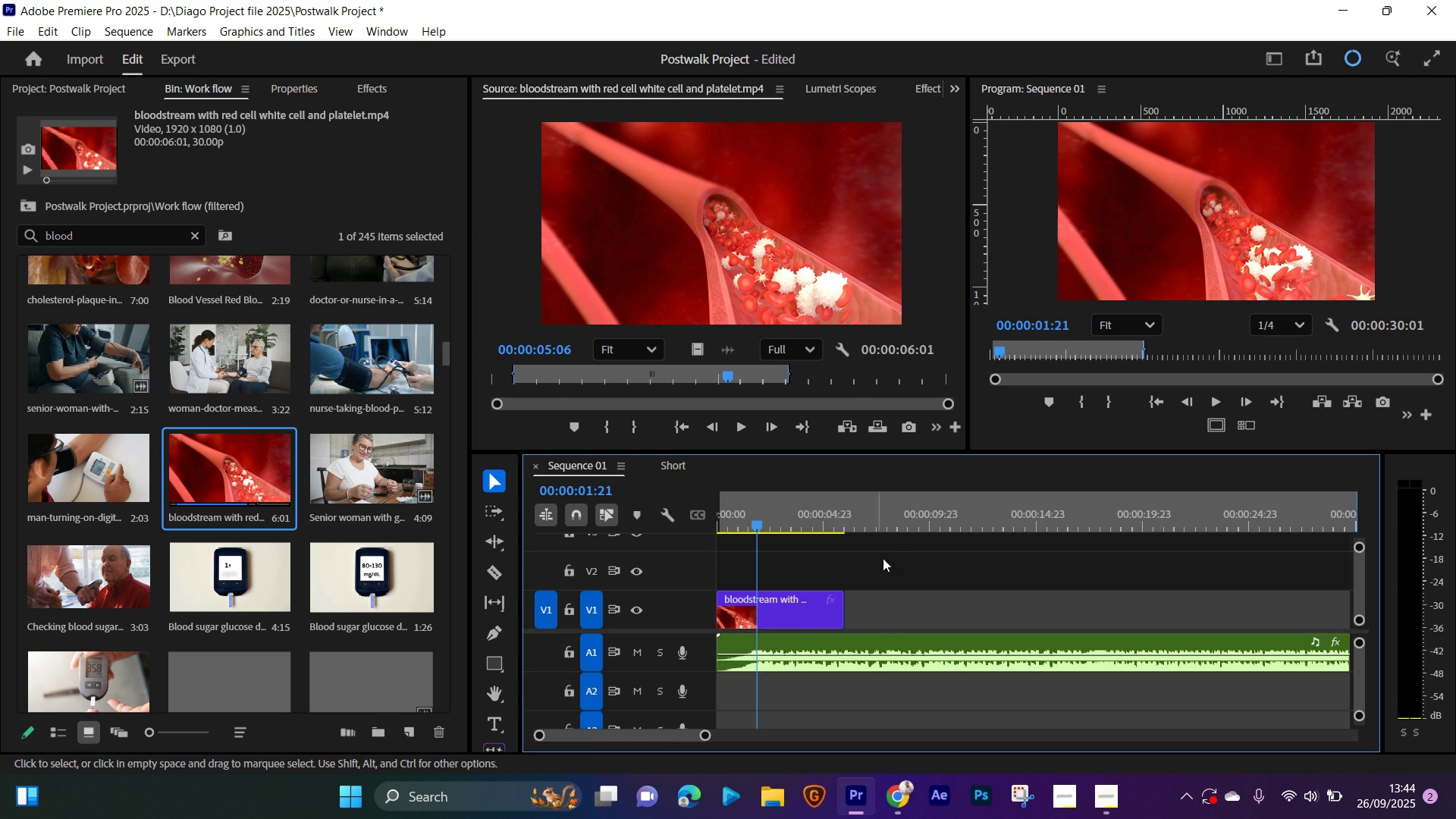 
key(Minus)
 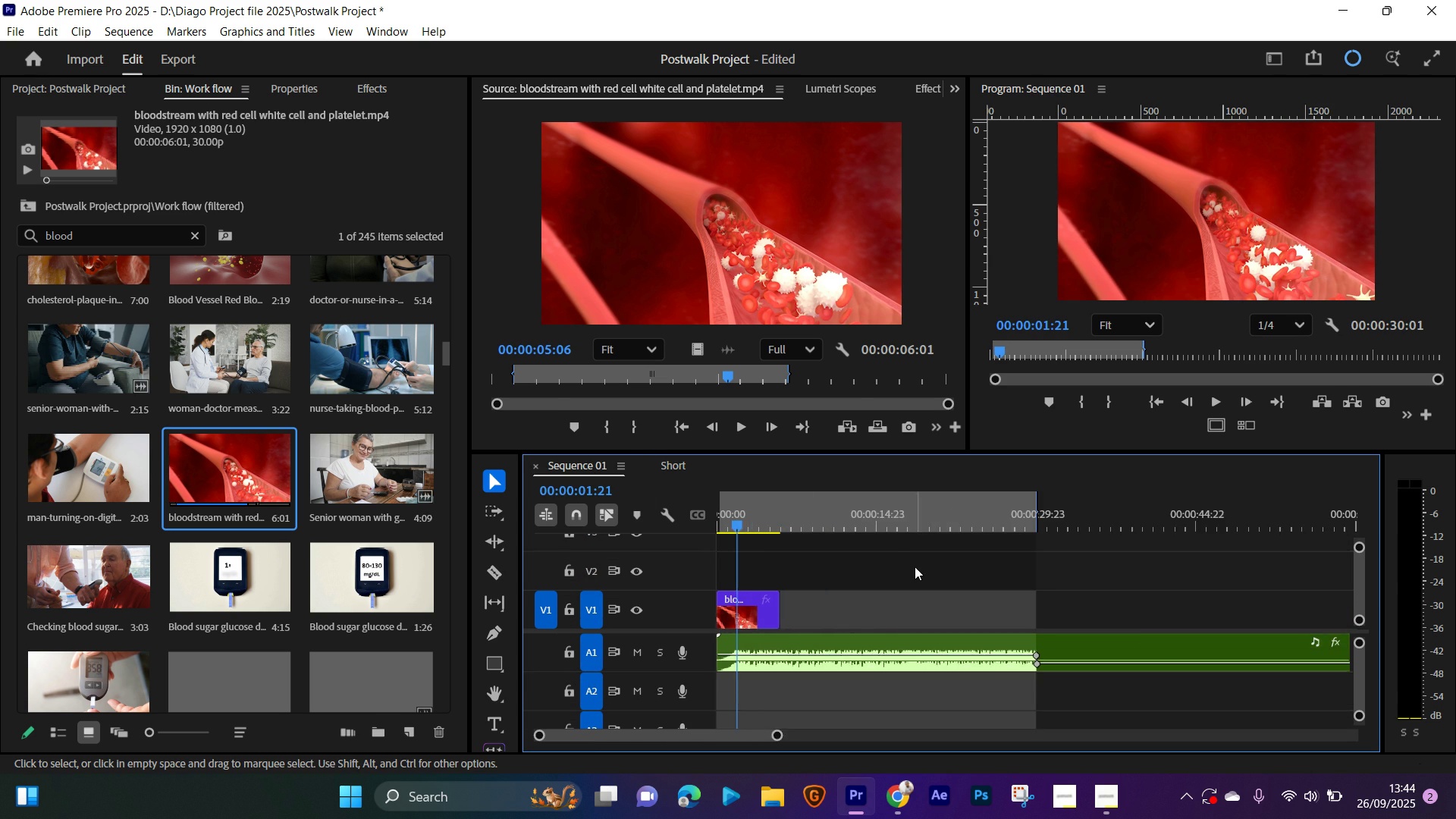 
key(Minus)
 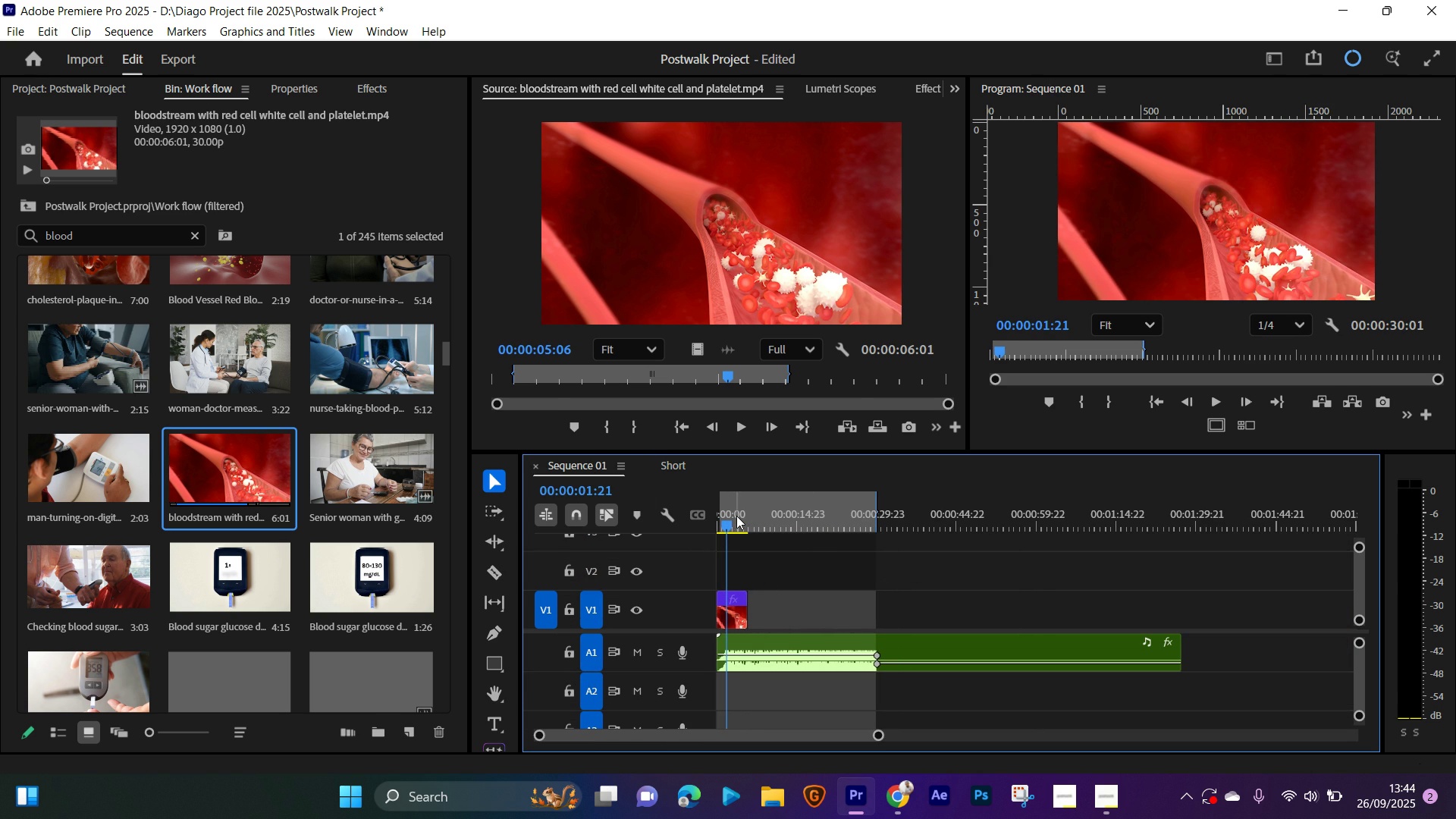 
key(Space)
 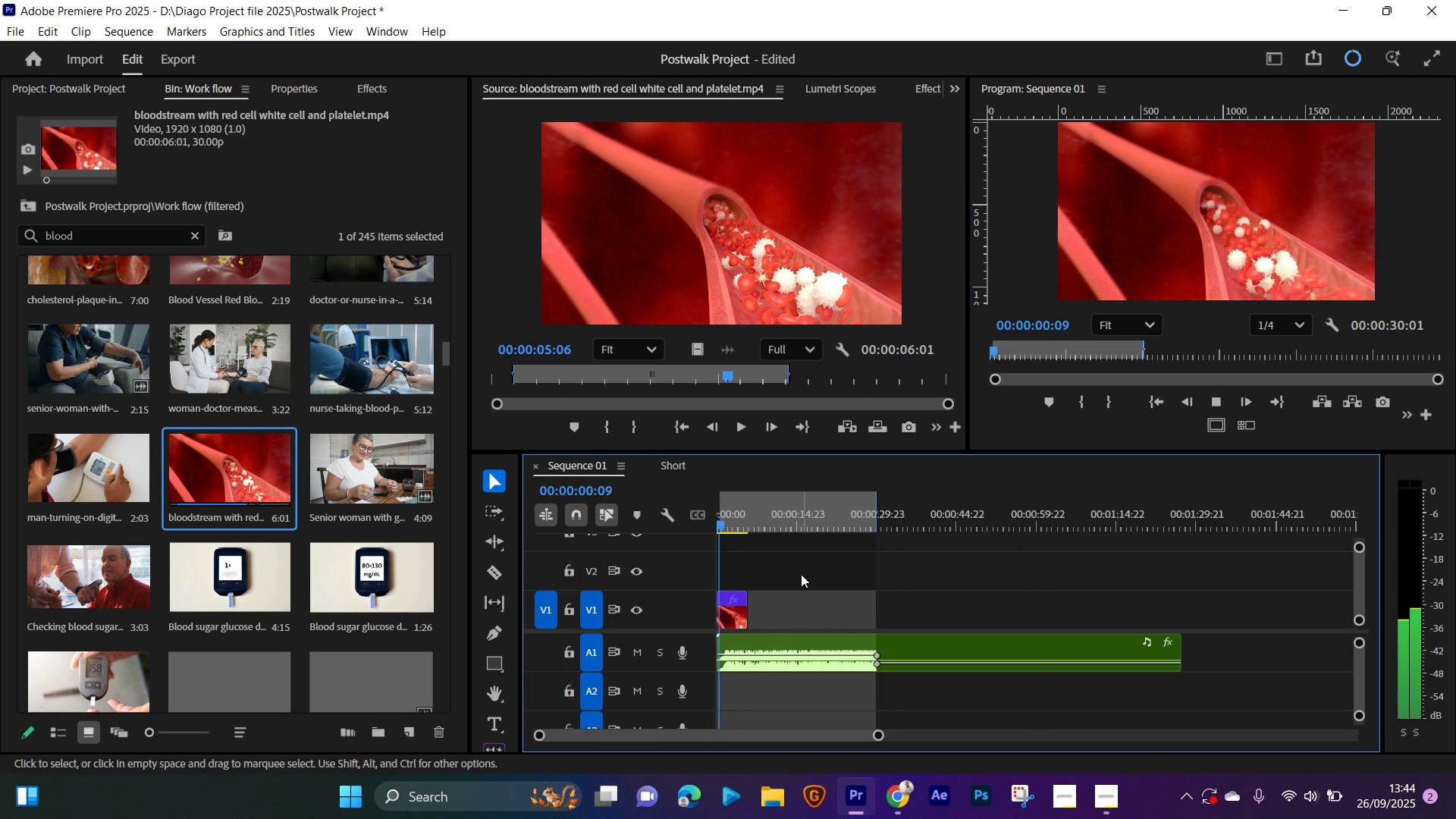 
left_click([801, 574])
 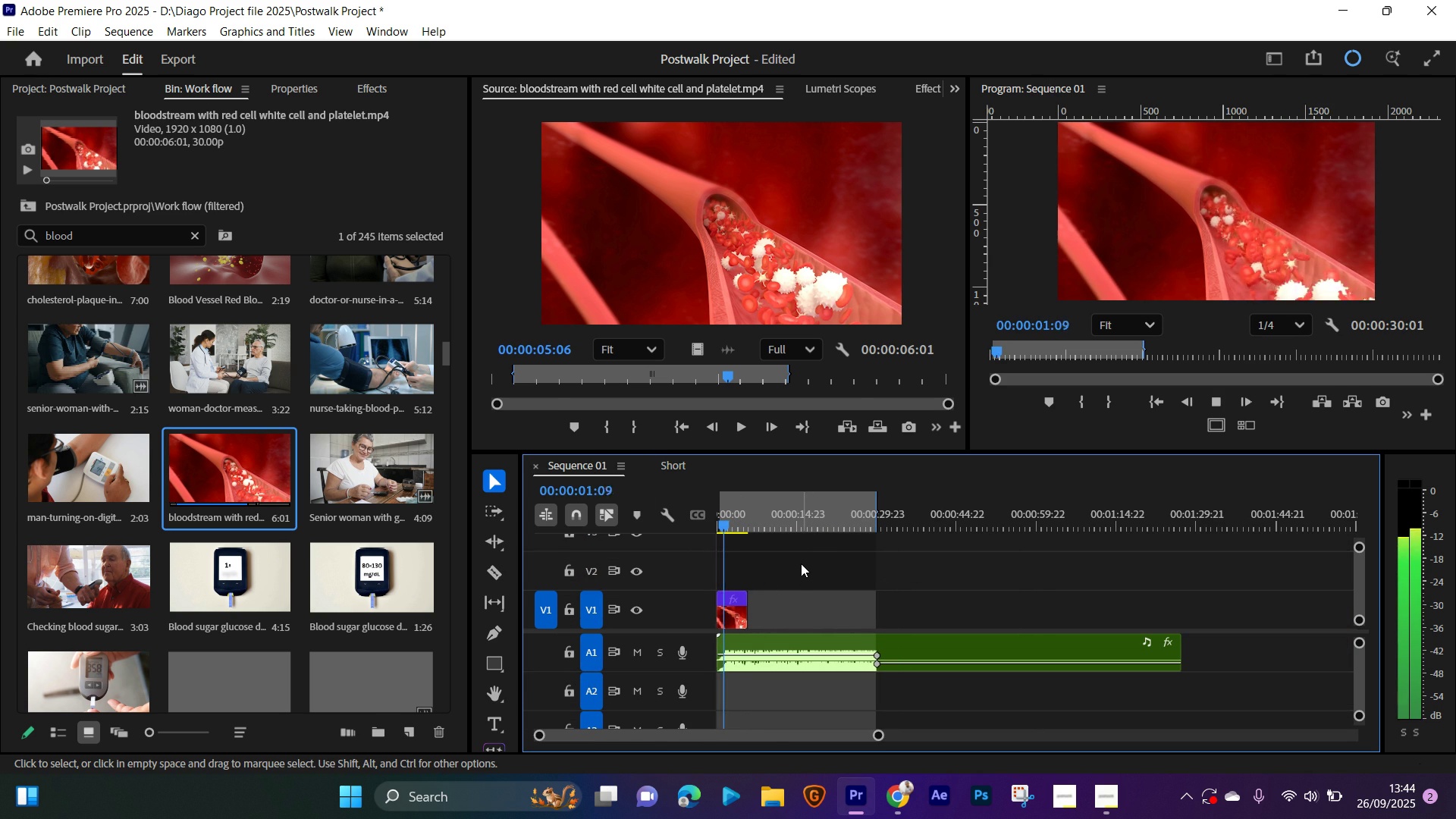 
key(Equal)
 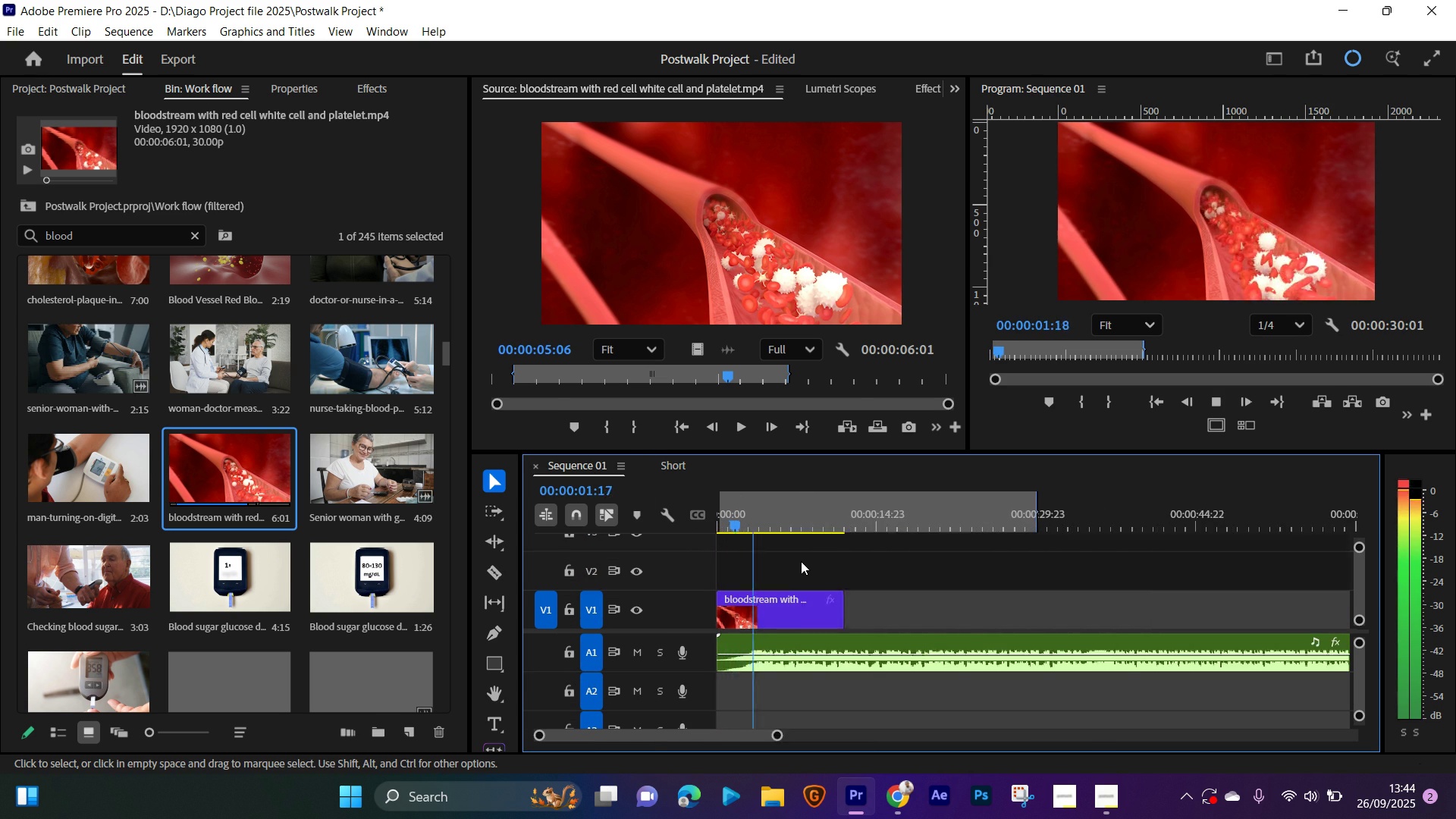 
key(Equal)
 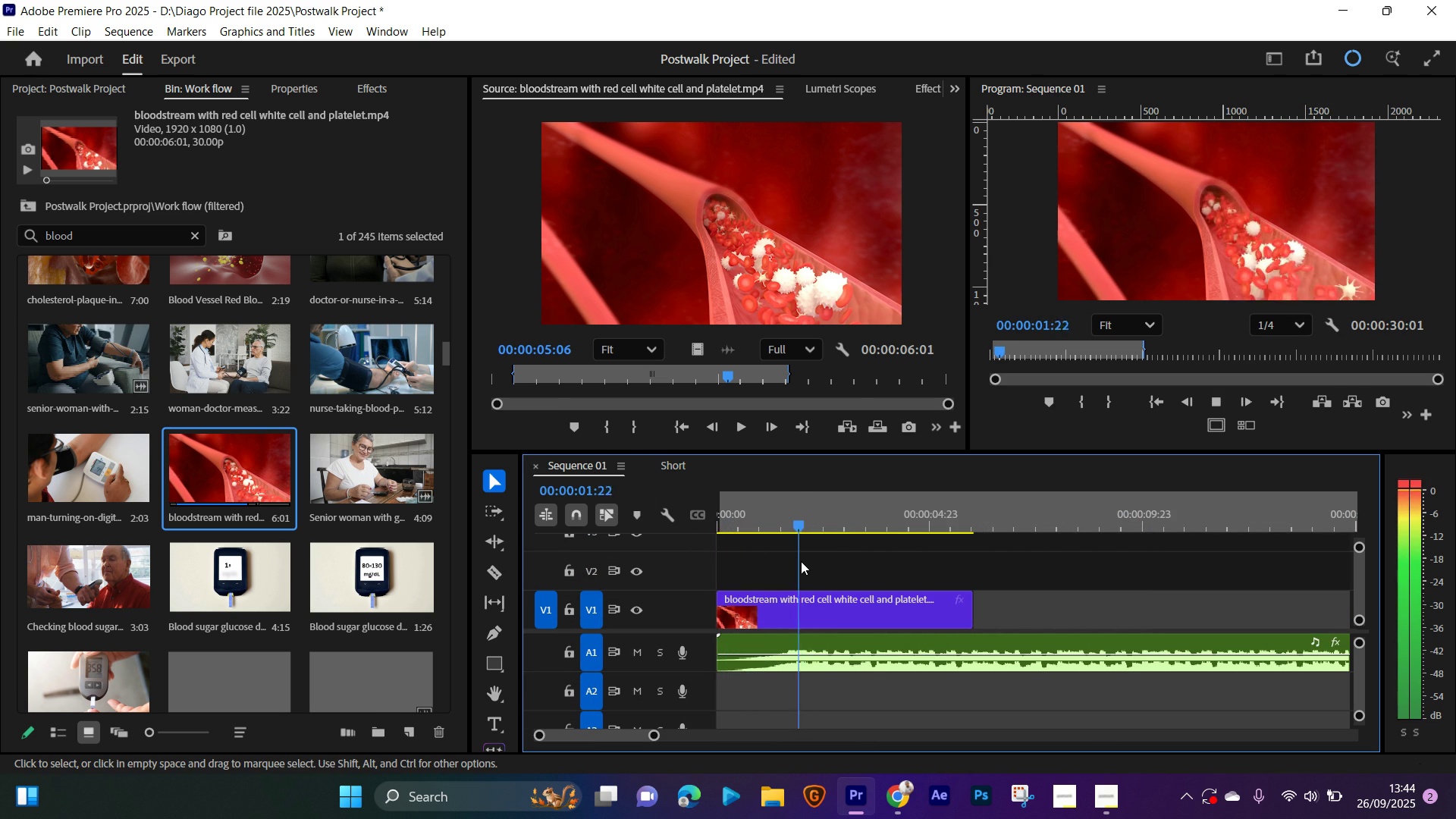 
key(Equal)
 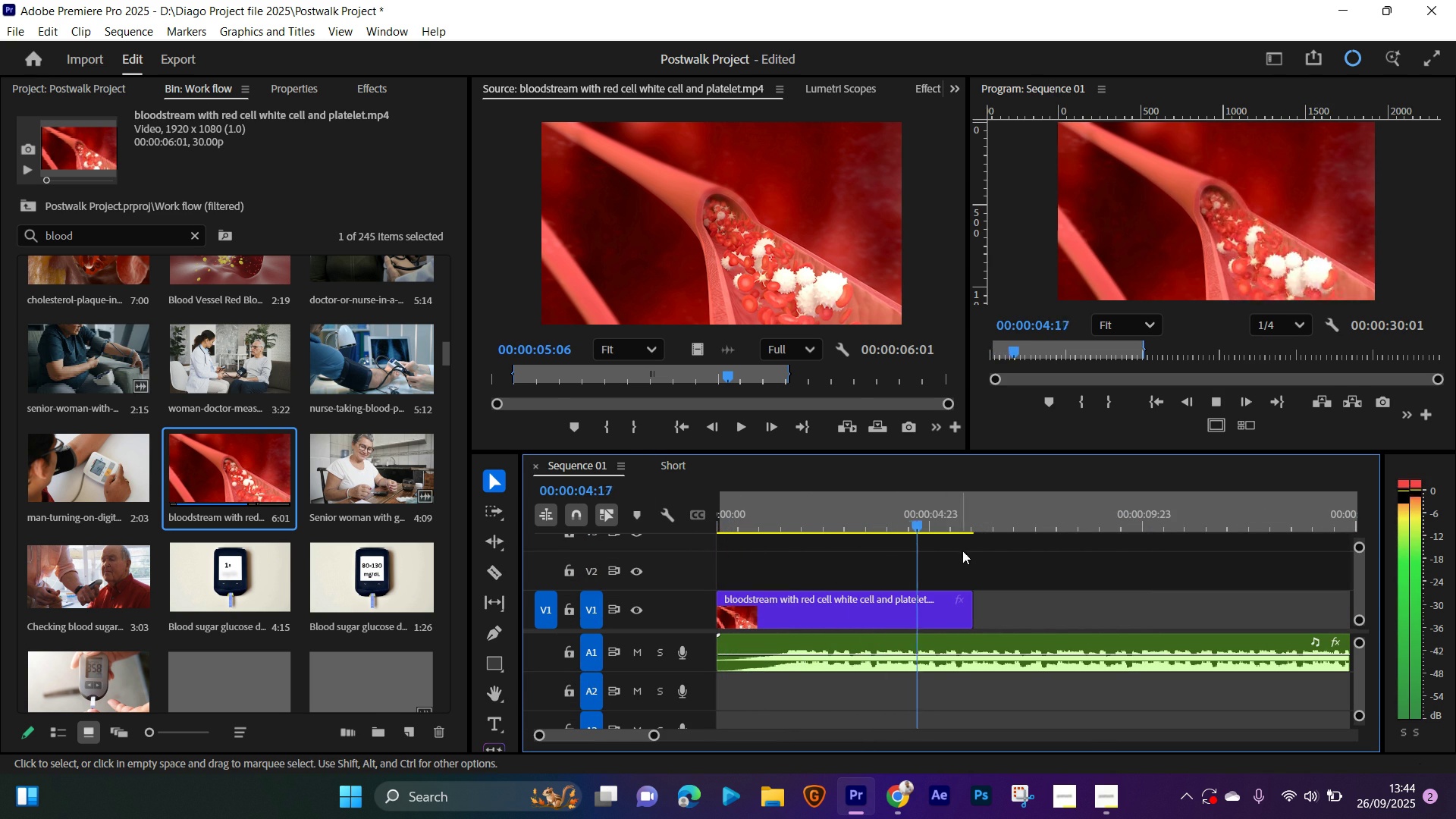 
key(Space)
 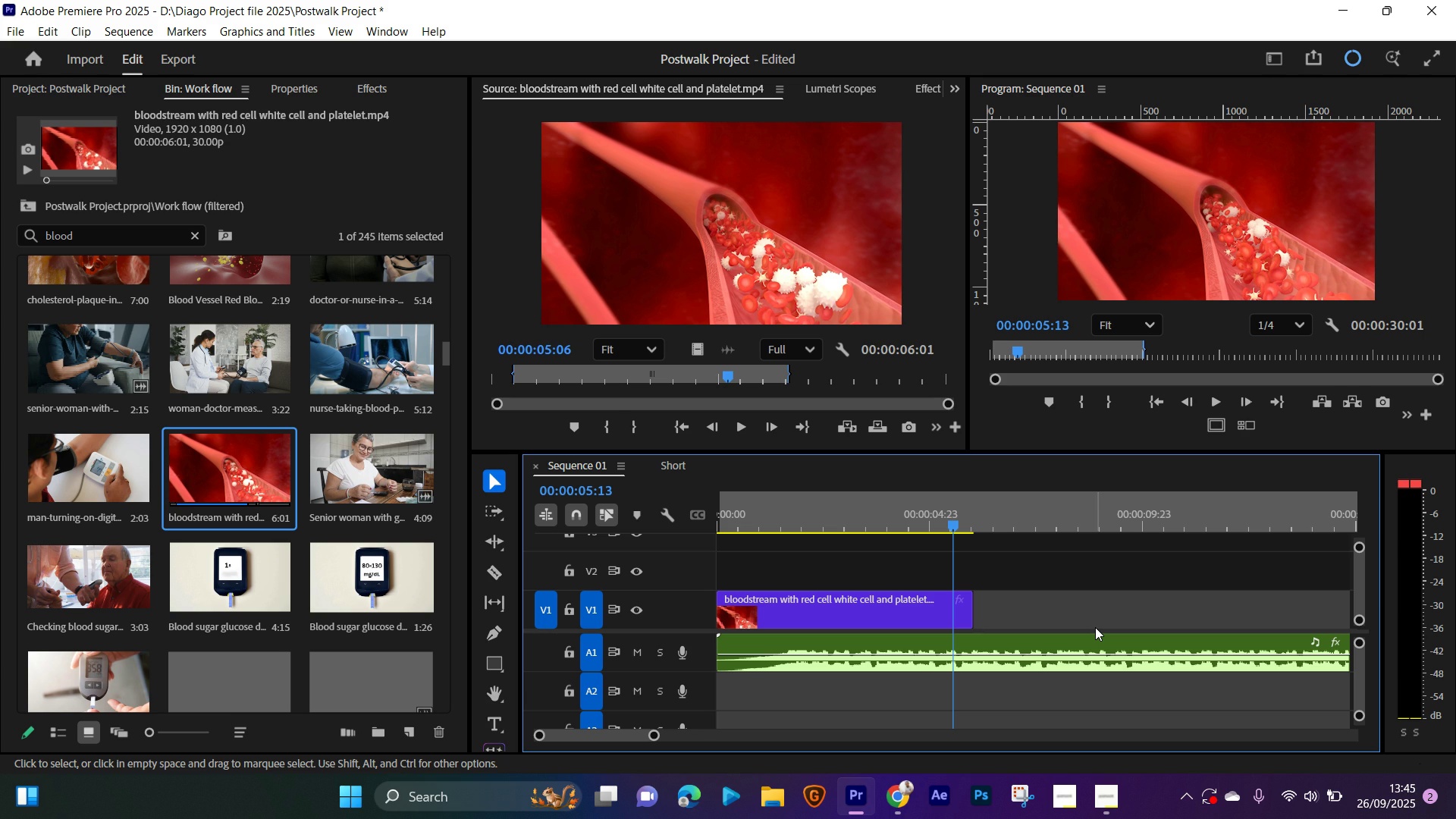 
wait(51.87)
 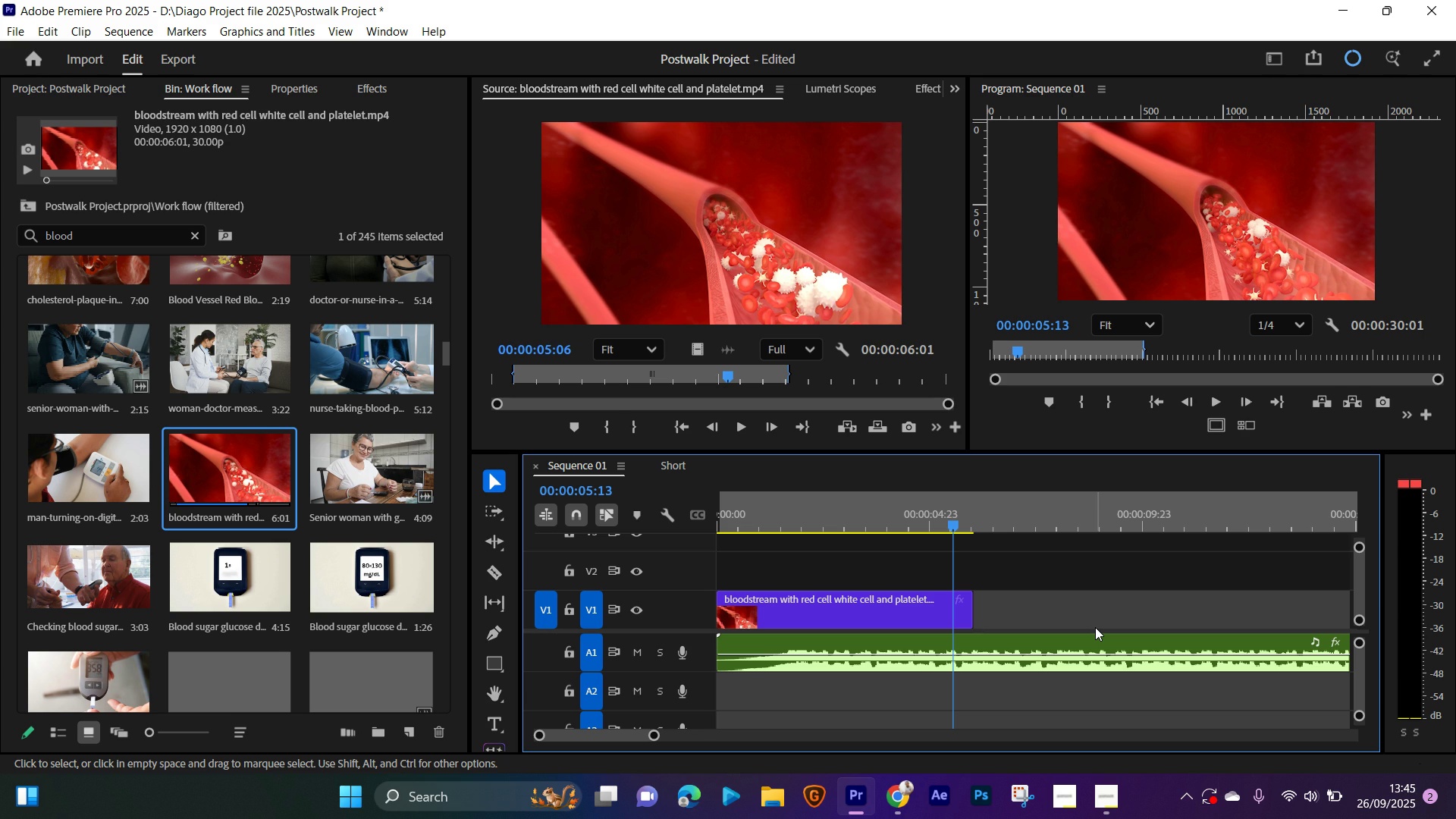 
left_click([759, 516])
 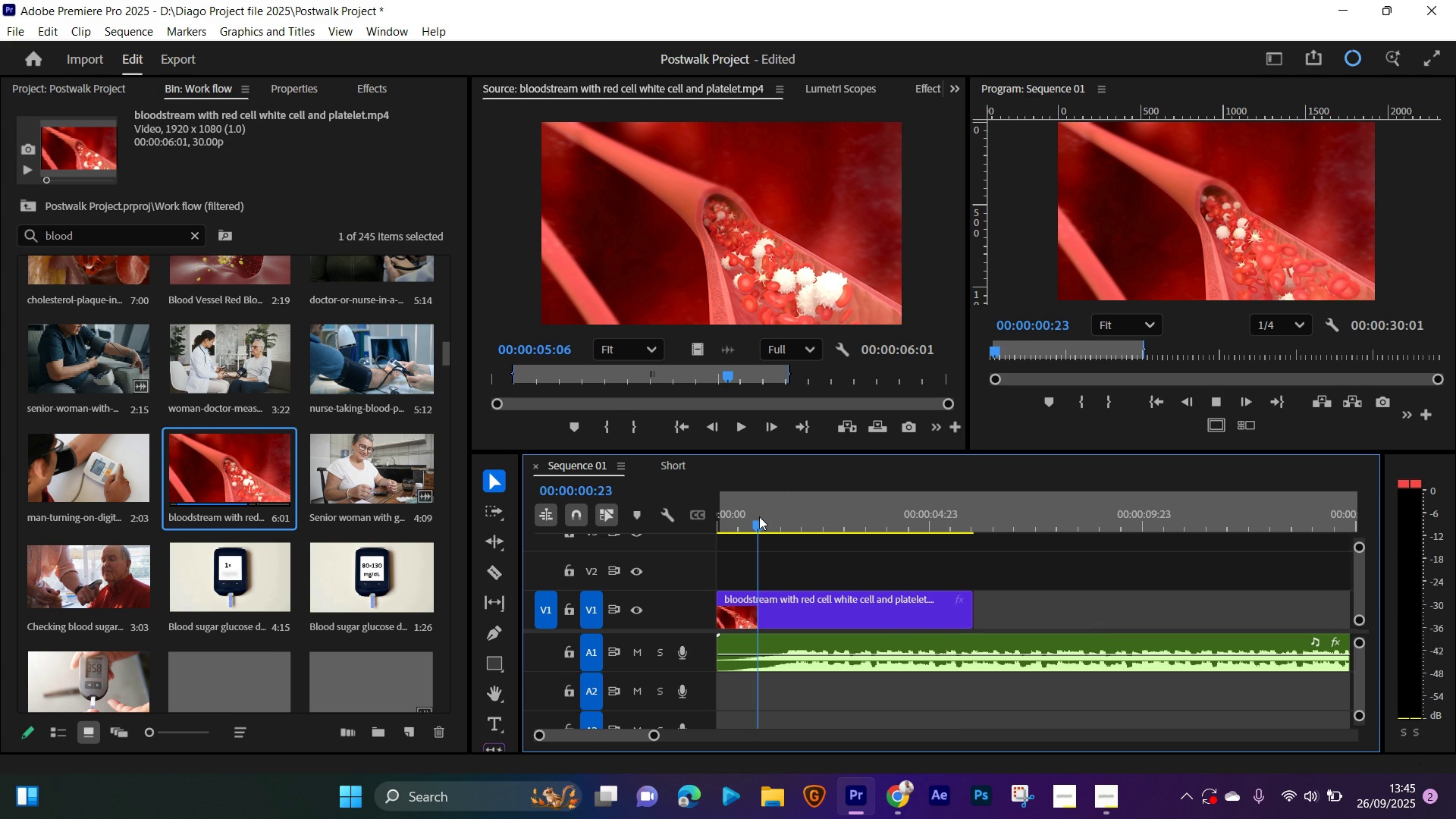 
key(Space)
 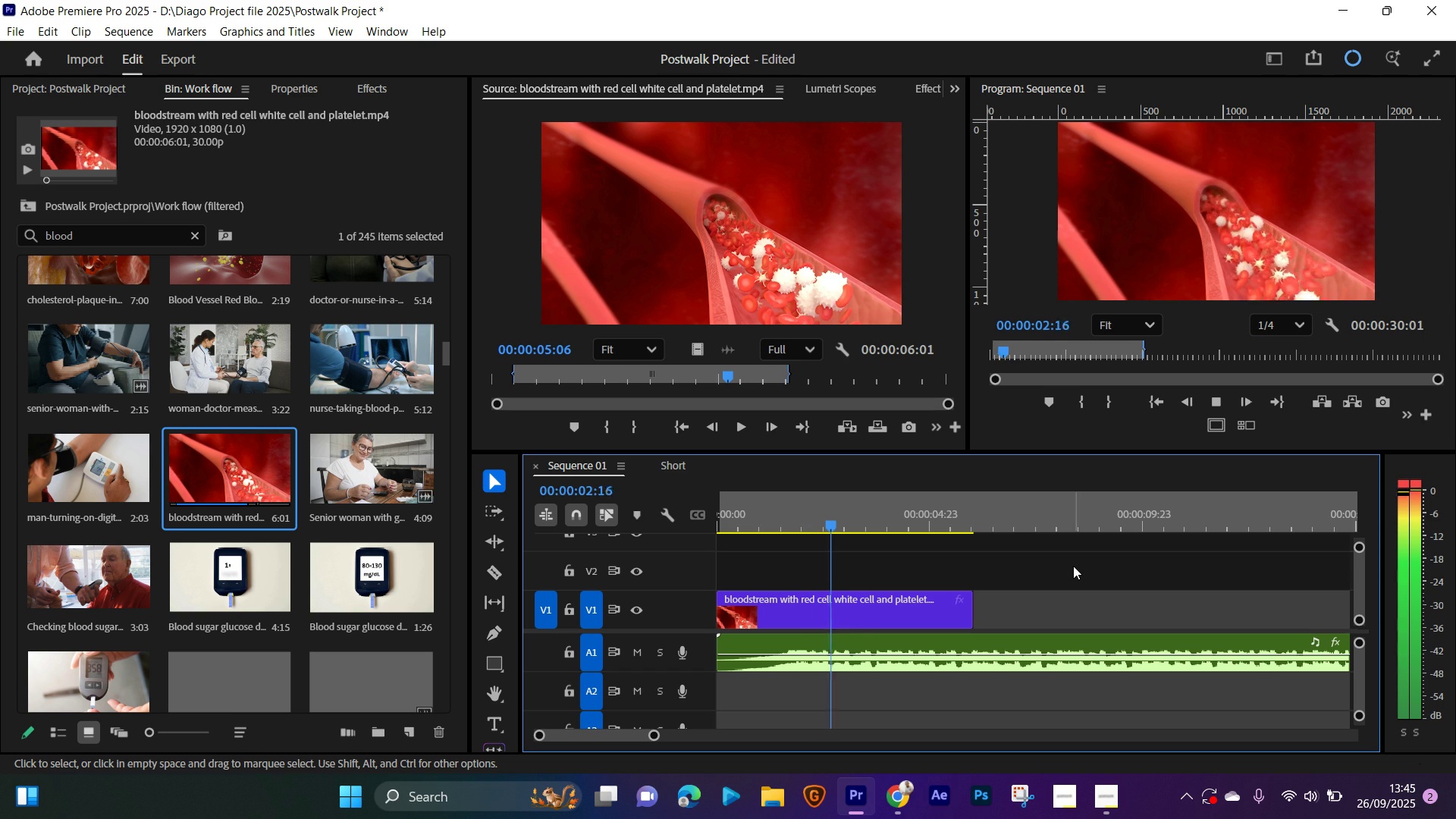 
left_click([1080, 563])
 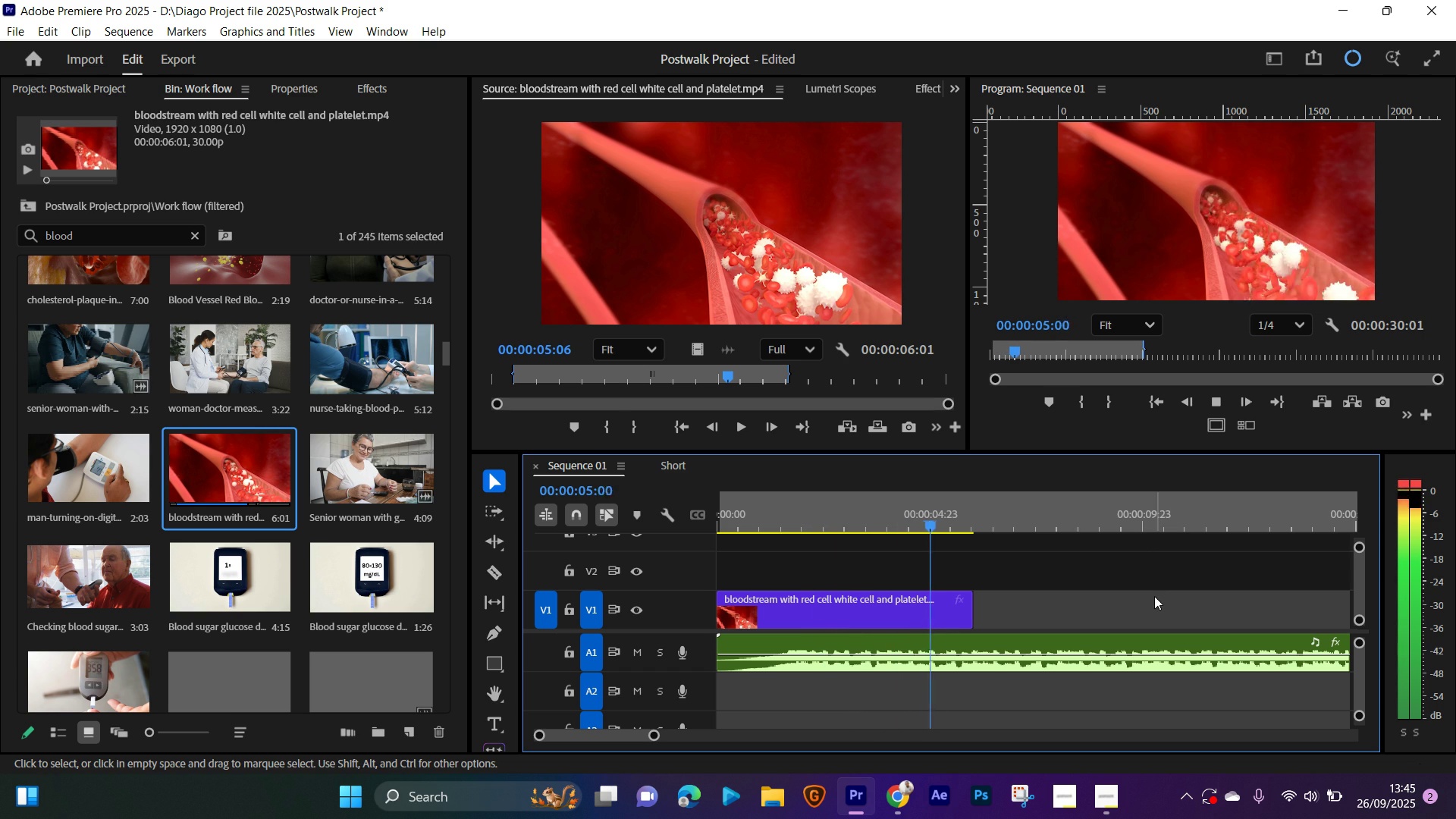 
key(Space)
 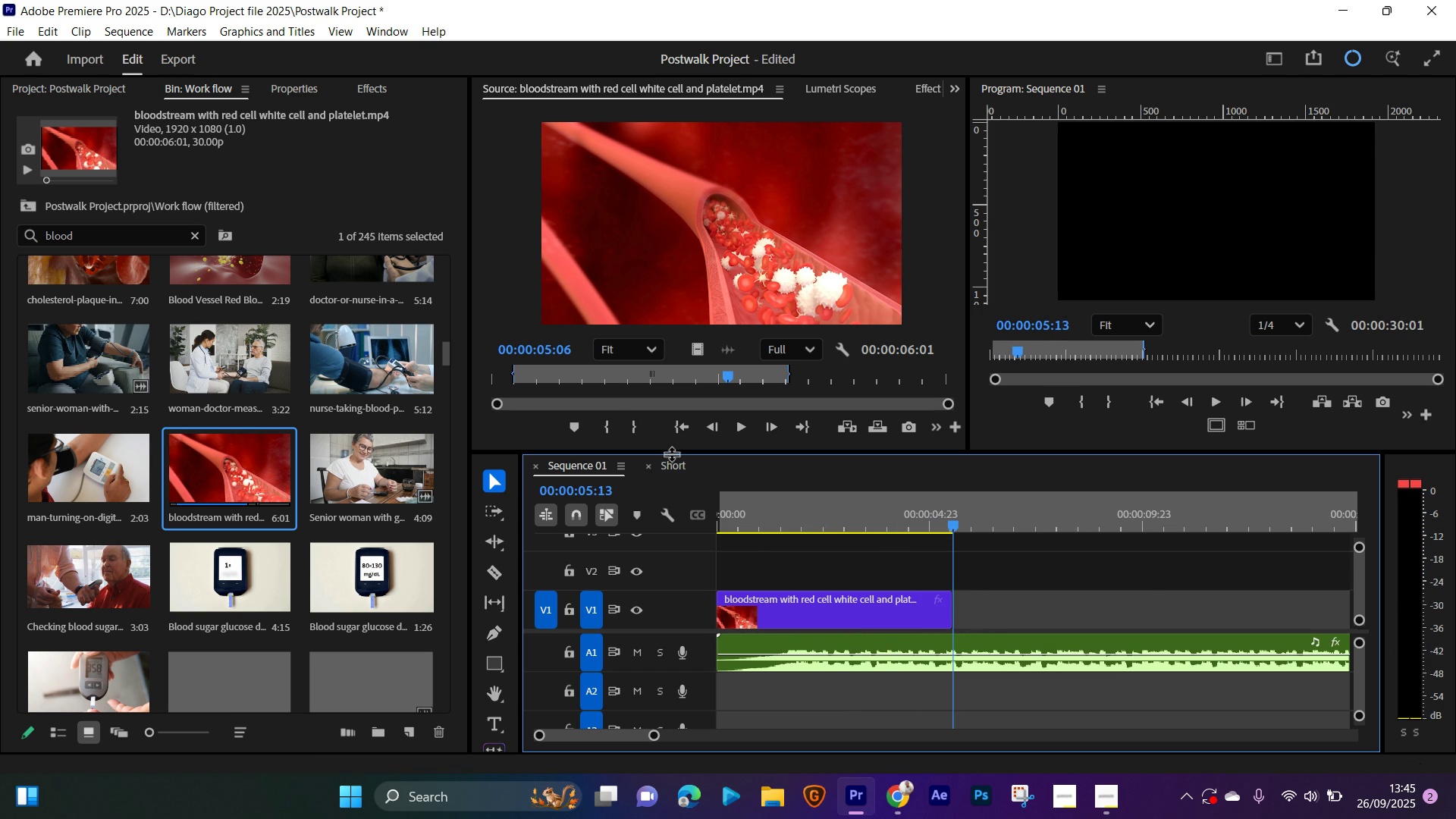 
left_click([677, 455])
 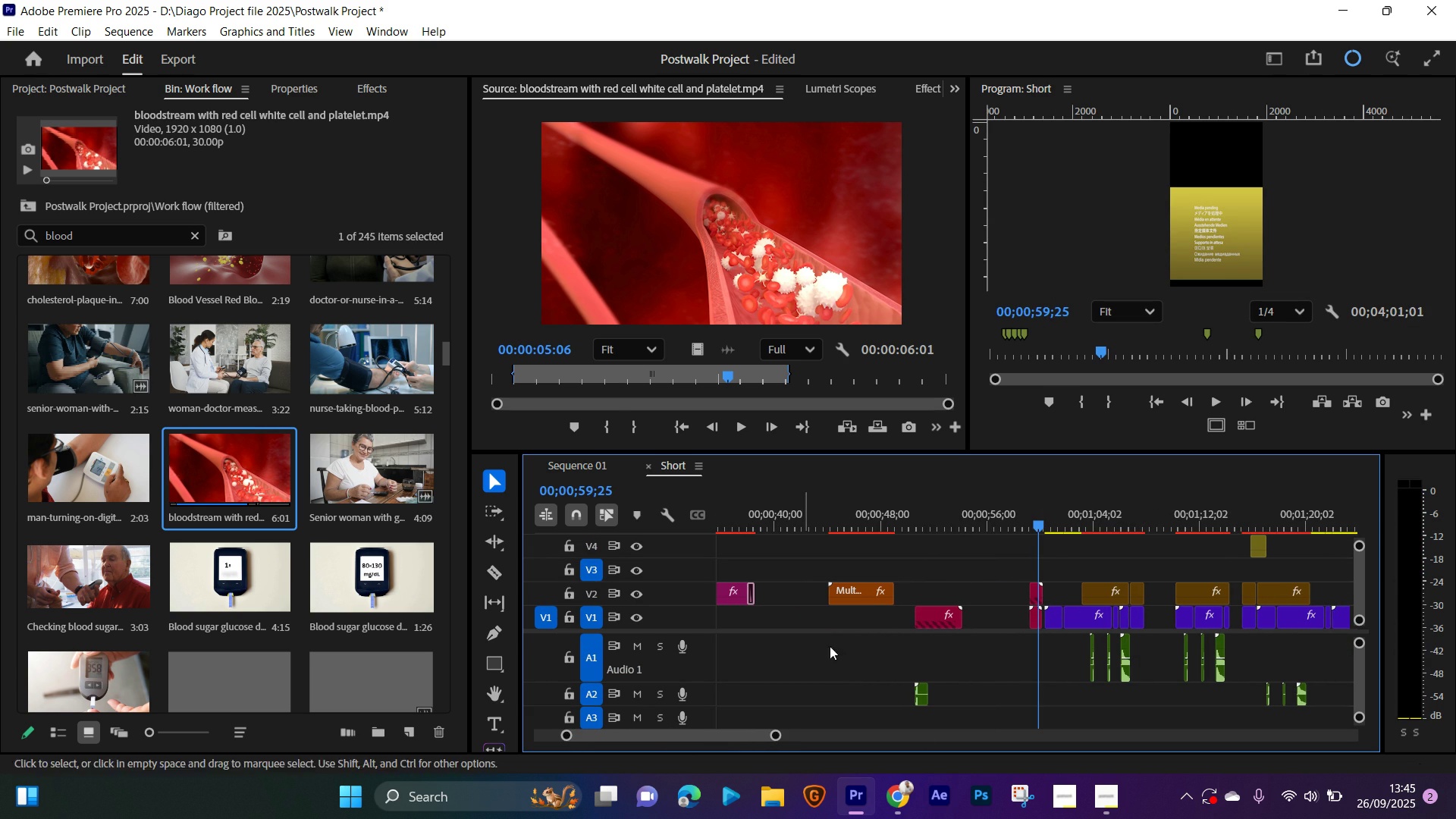 
left_click([931, 515])
 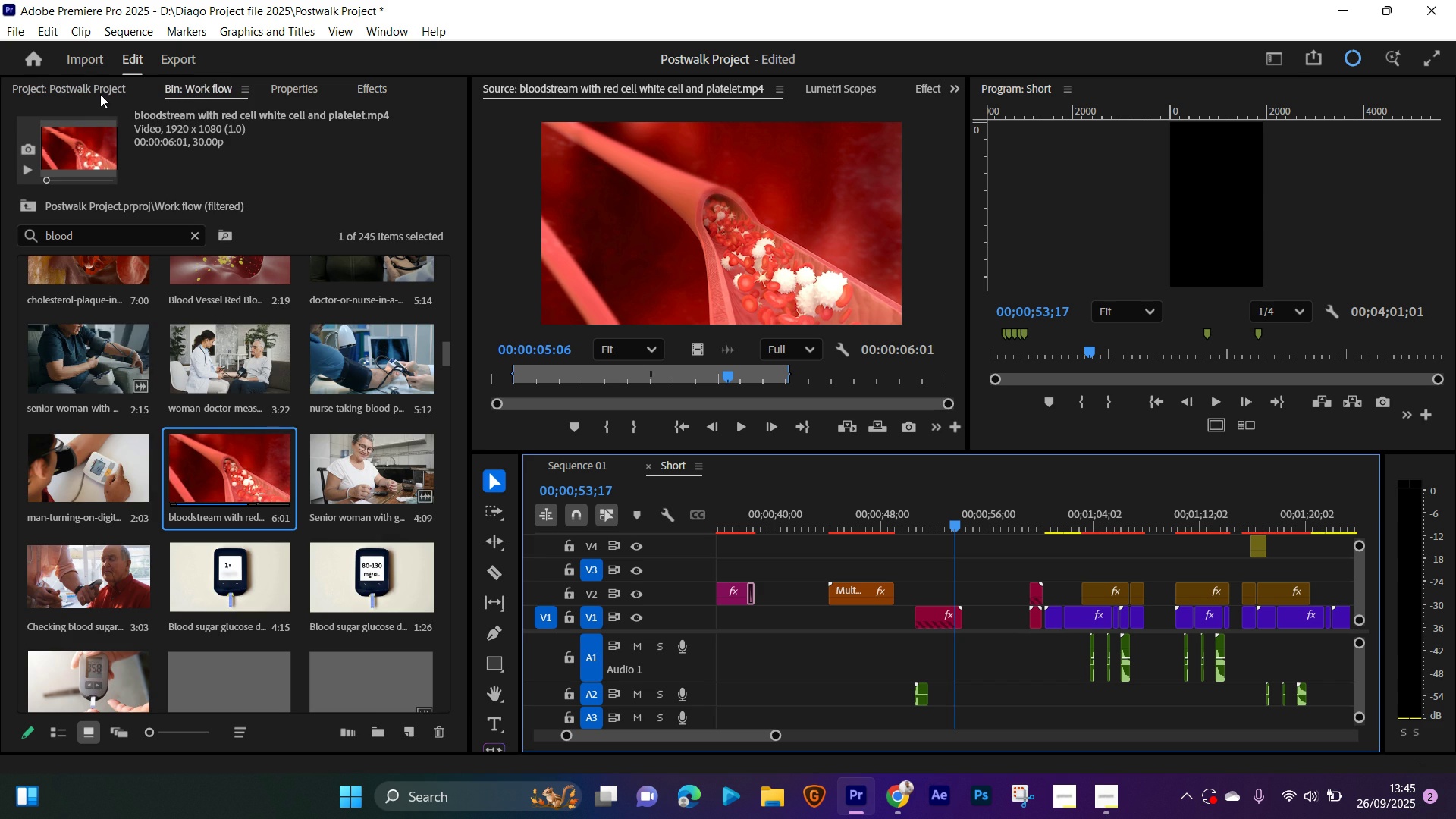 
left_click([87, 93])
 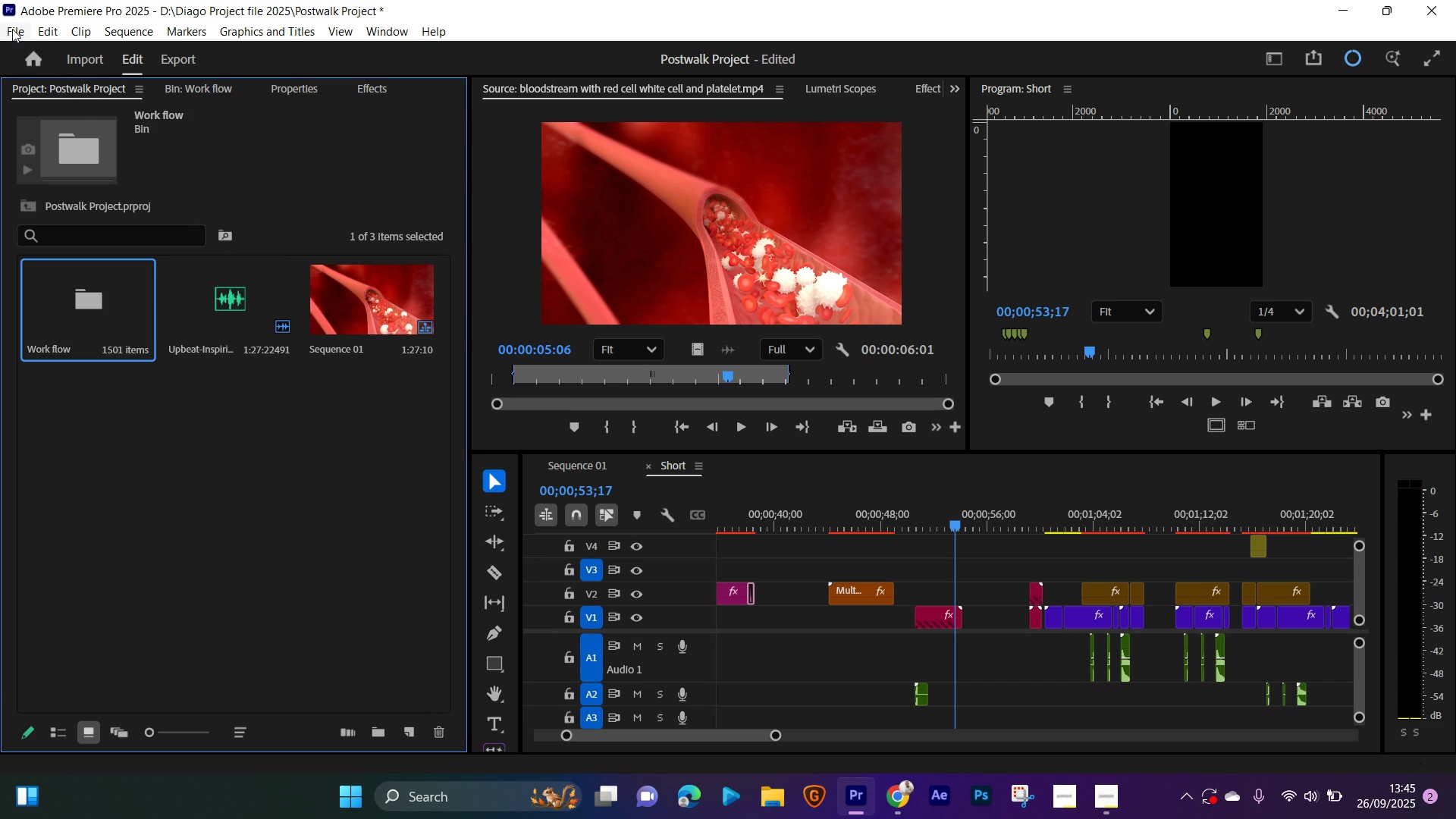 
left_click([12, 29])
 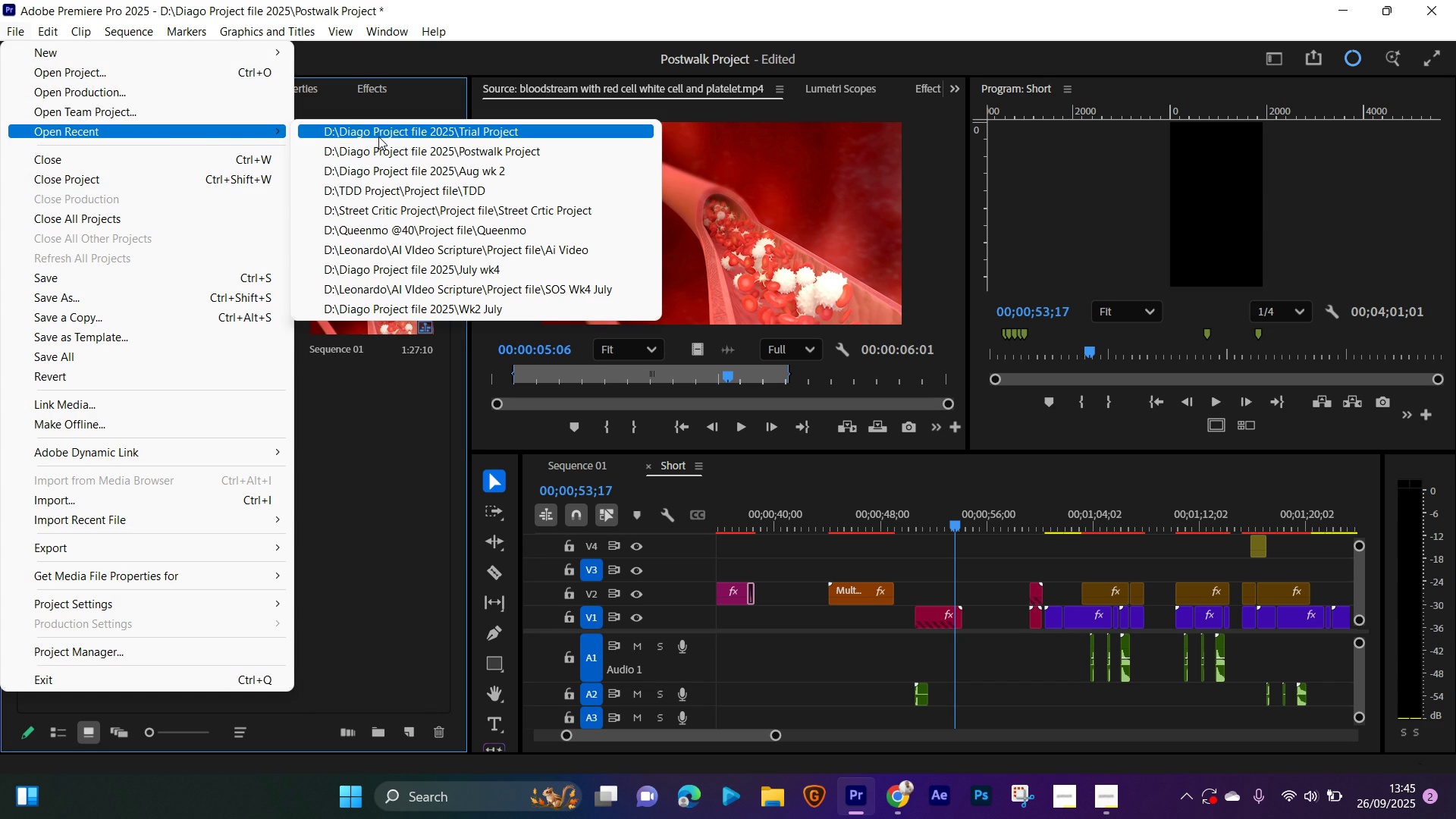 
wait(5.28)
 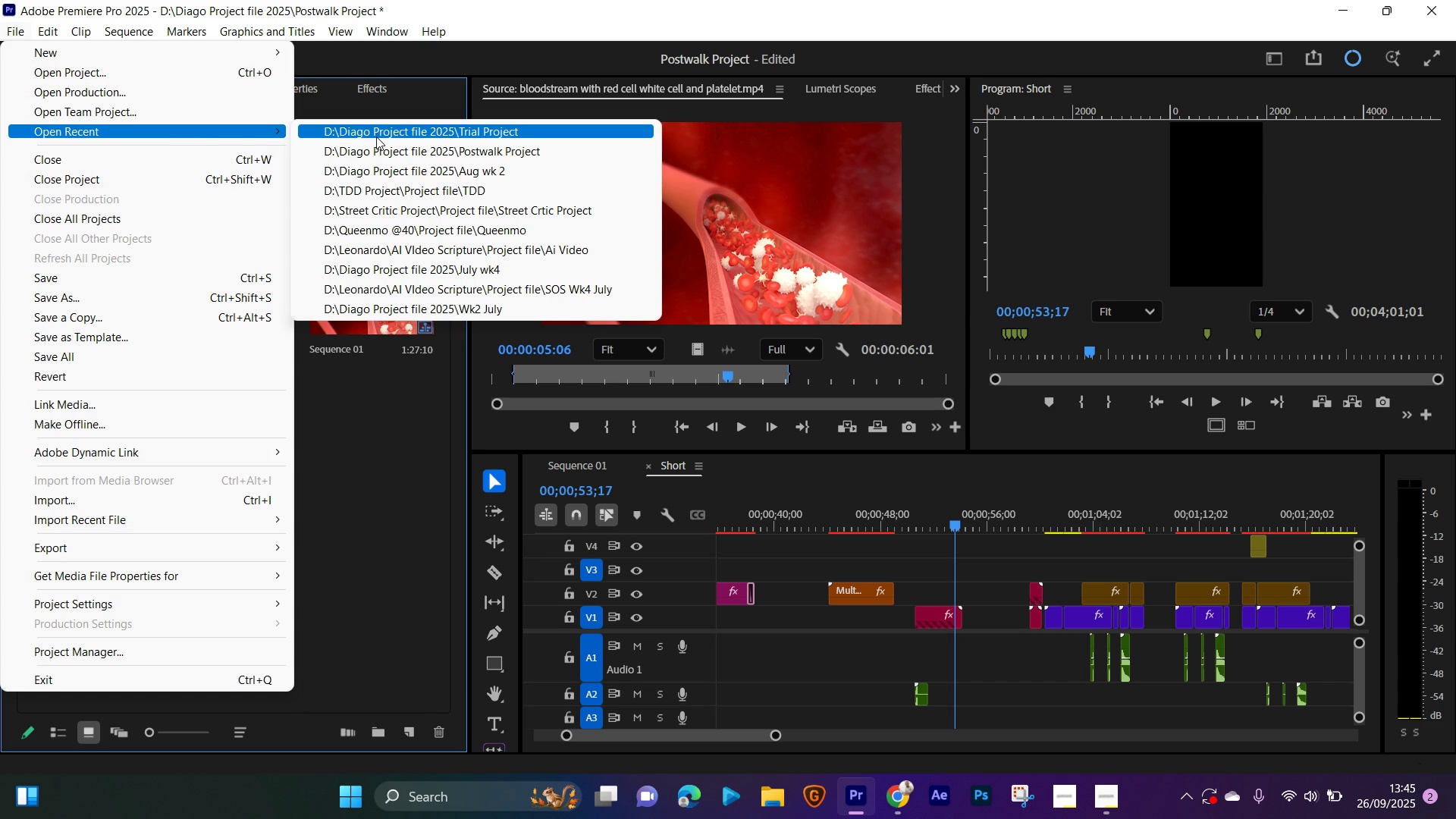 
left_click([378, 136])
 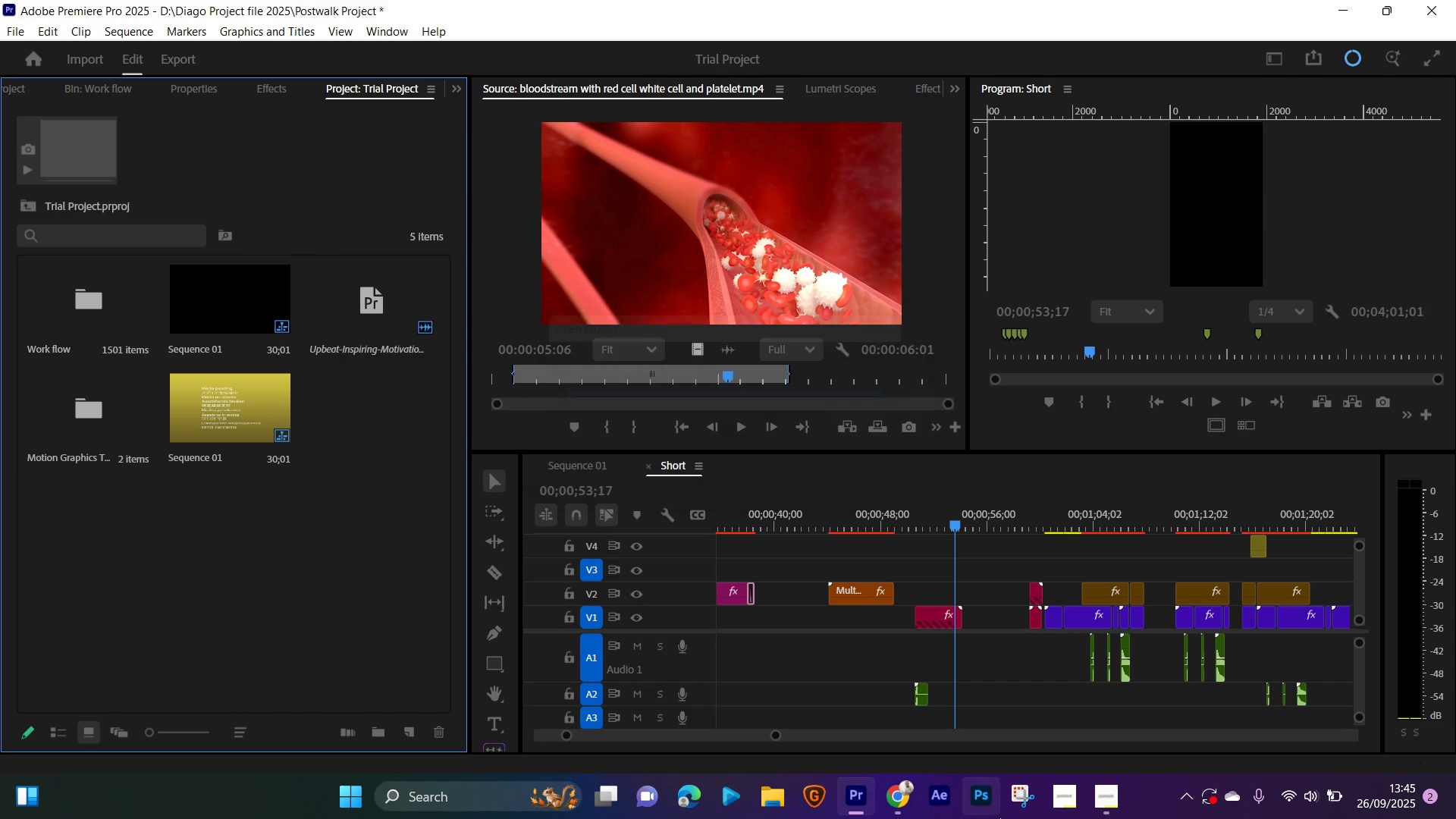 
left_click([1094, 802])
 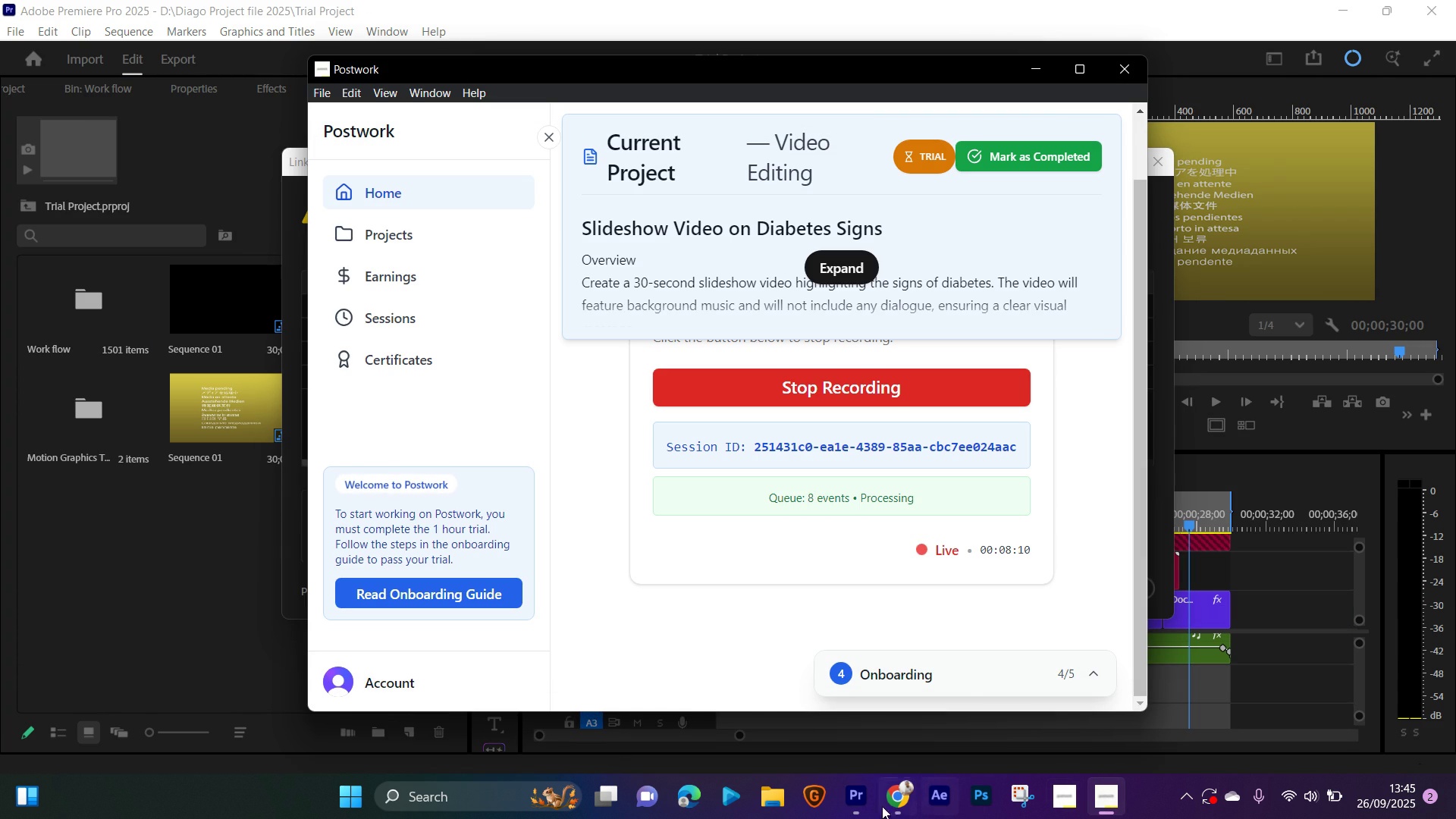 
left_click([841, 809])
 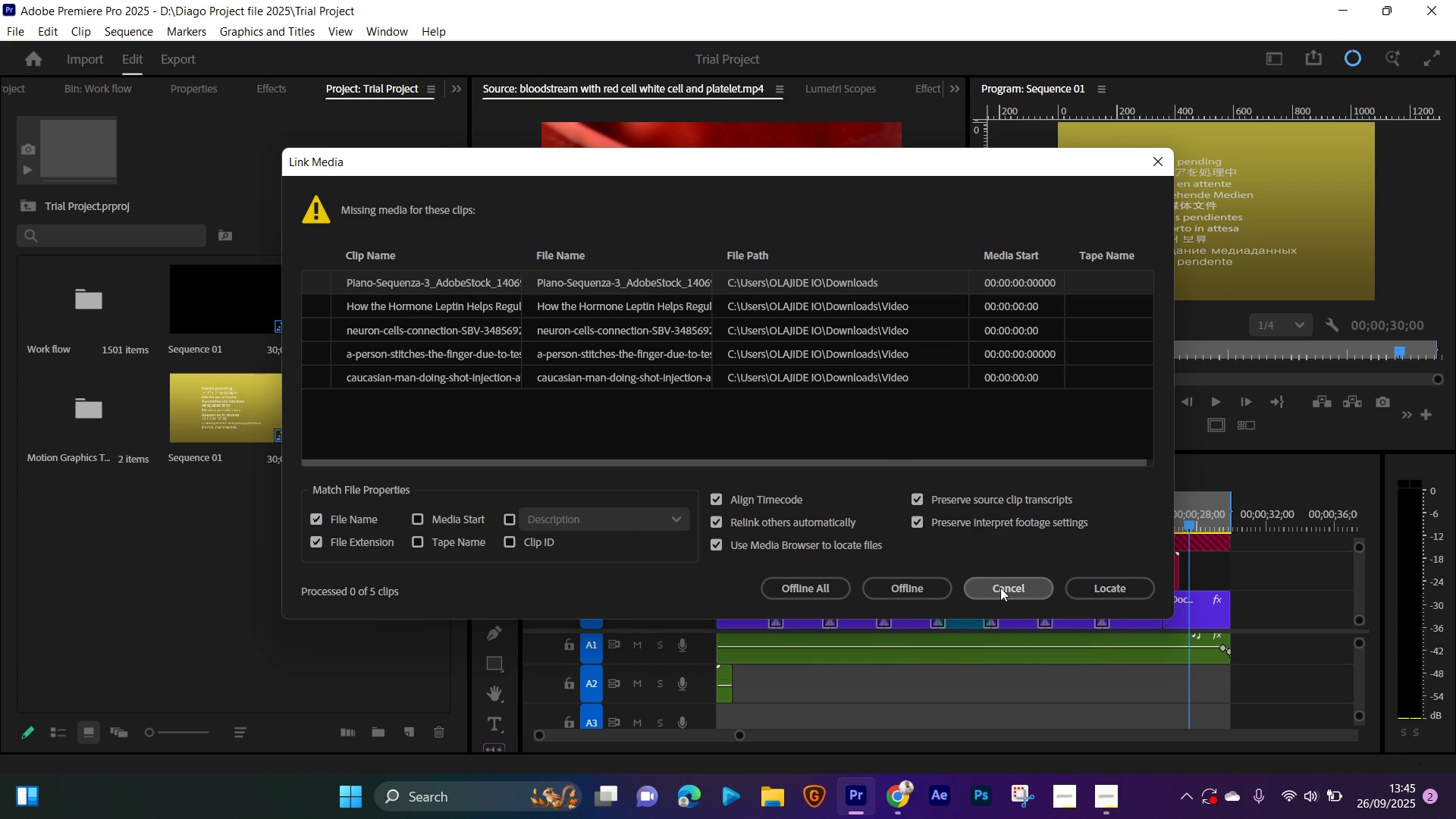 
left_click([1001, 588])
 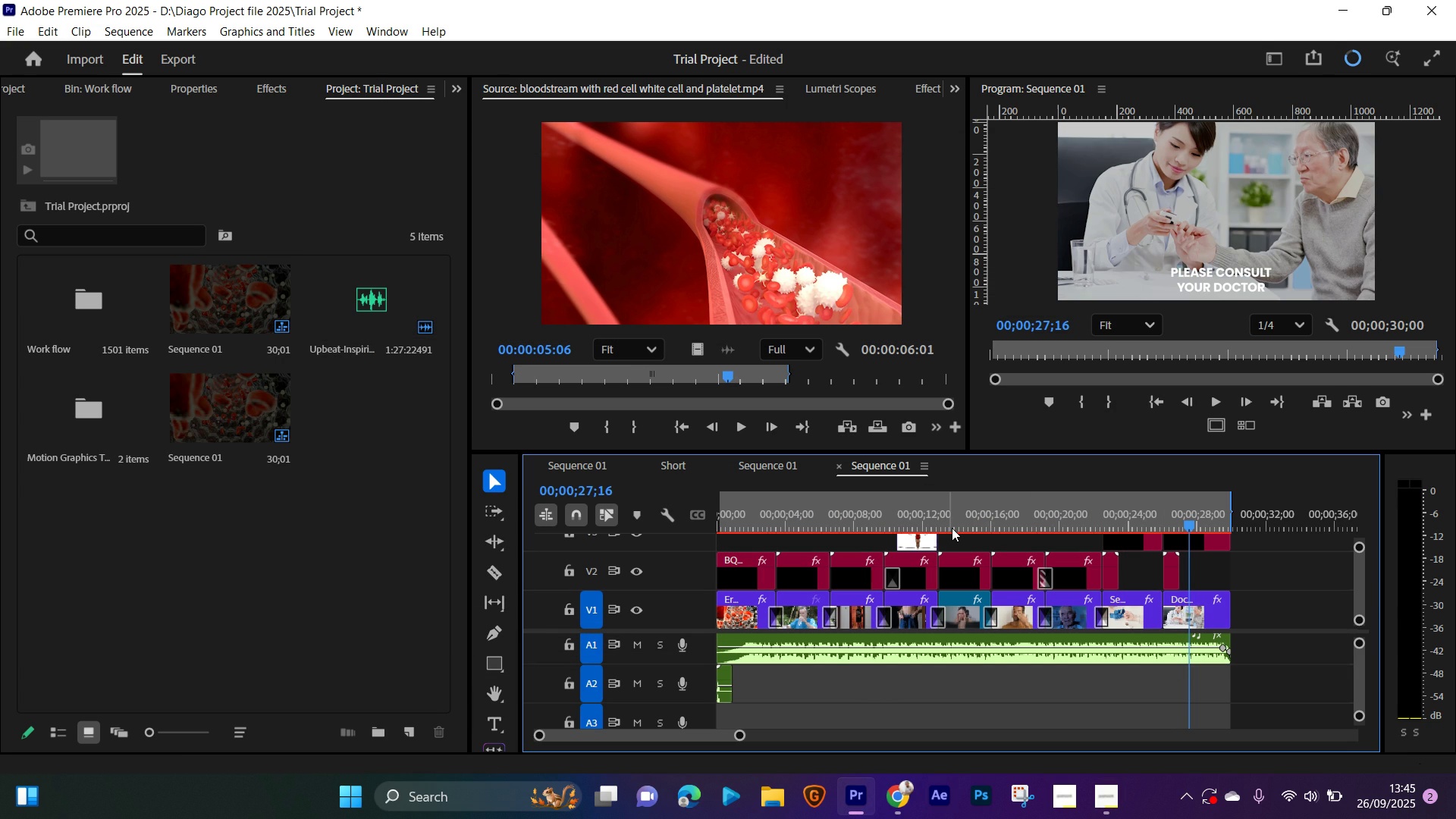 
left_click([963, 516])
 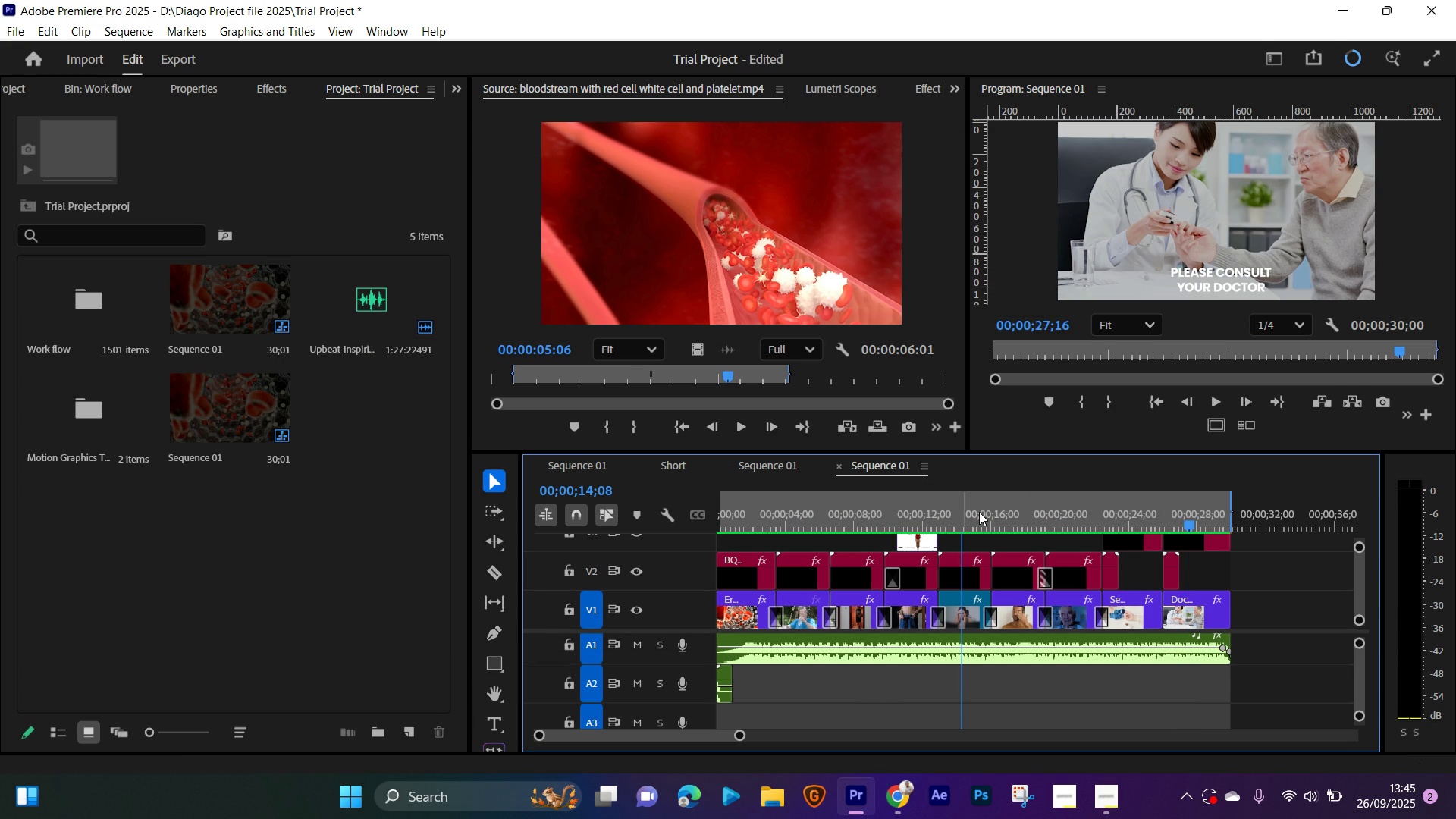 
mouse_move([965, 529])
 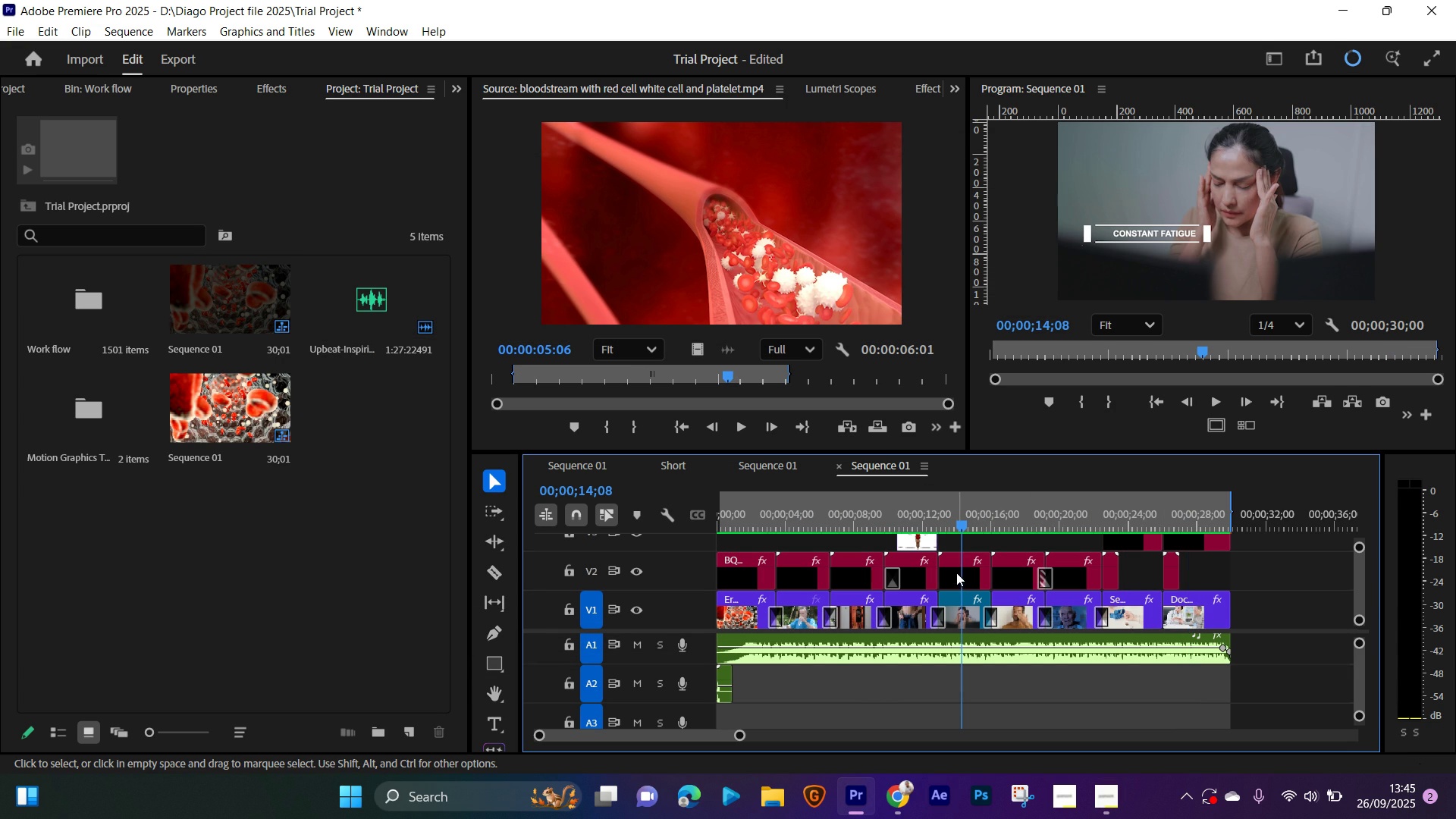 
left_click([956, 573])
 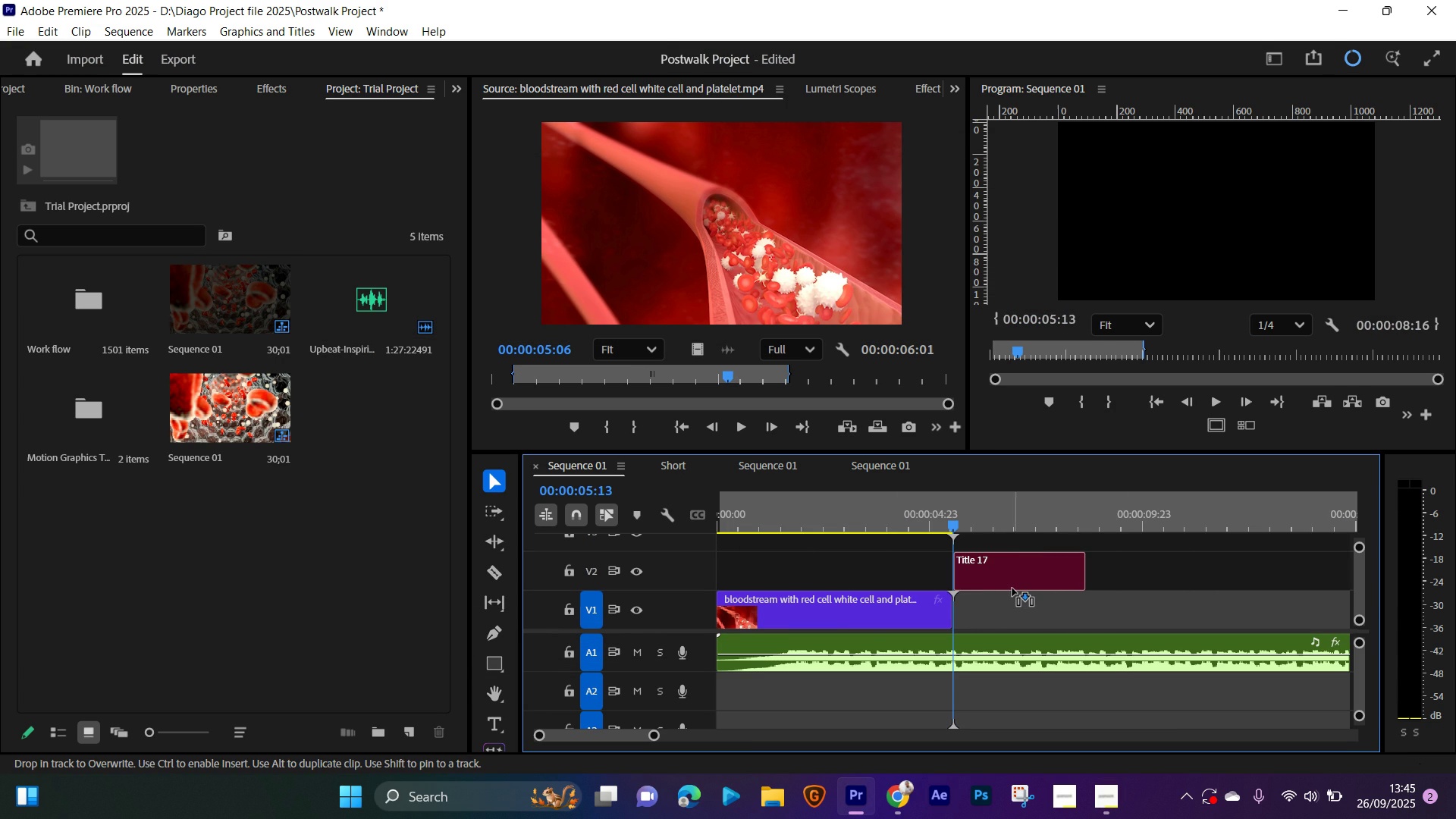 
wait(5.95)
 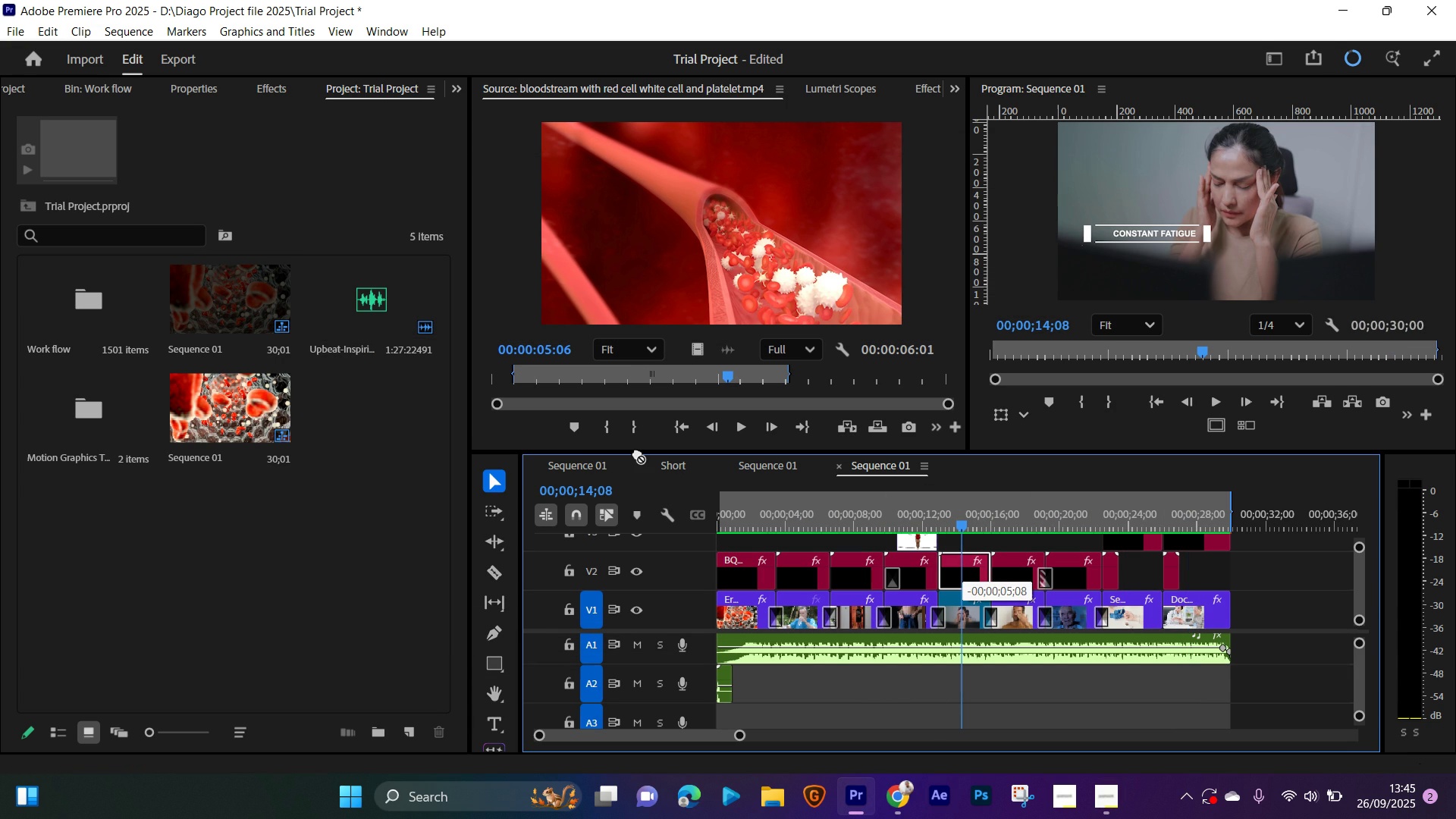 
left_click([868, 464])